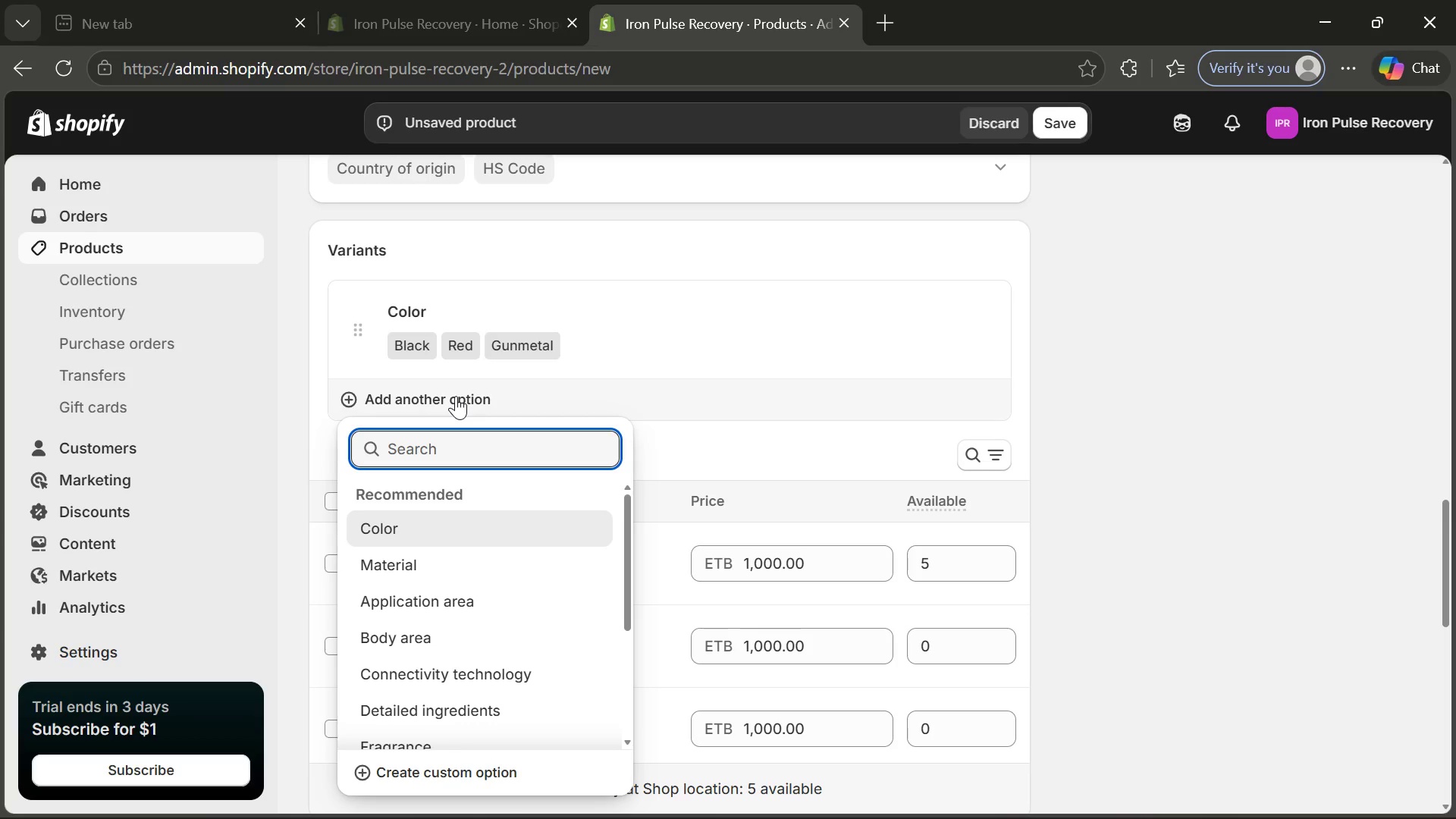 
key(CapsLock)
 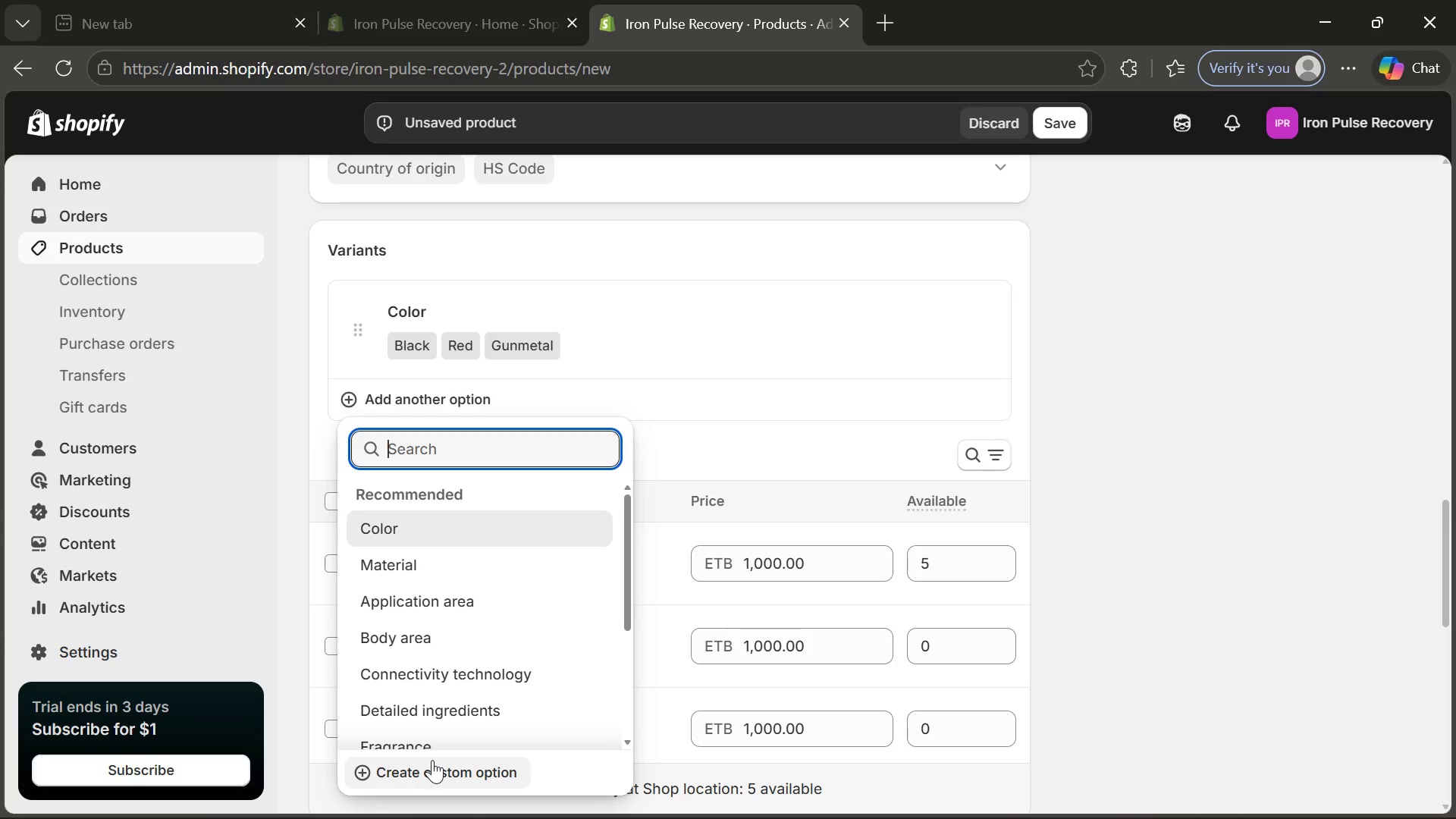 
left_click([432, 760])
 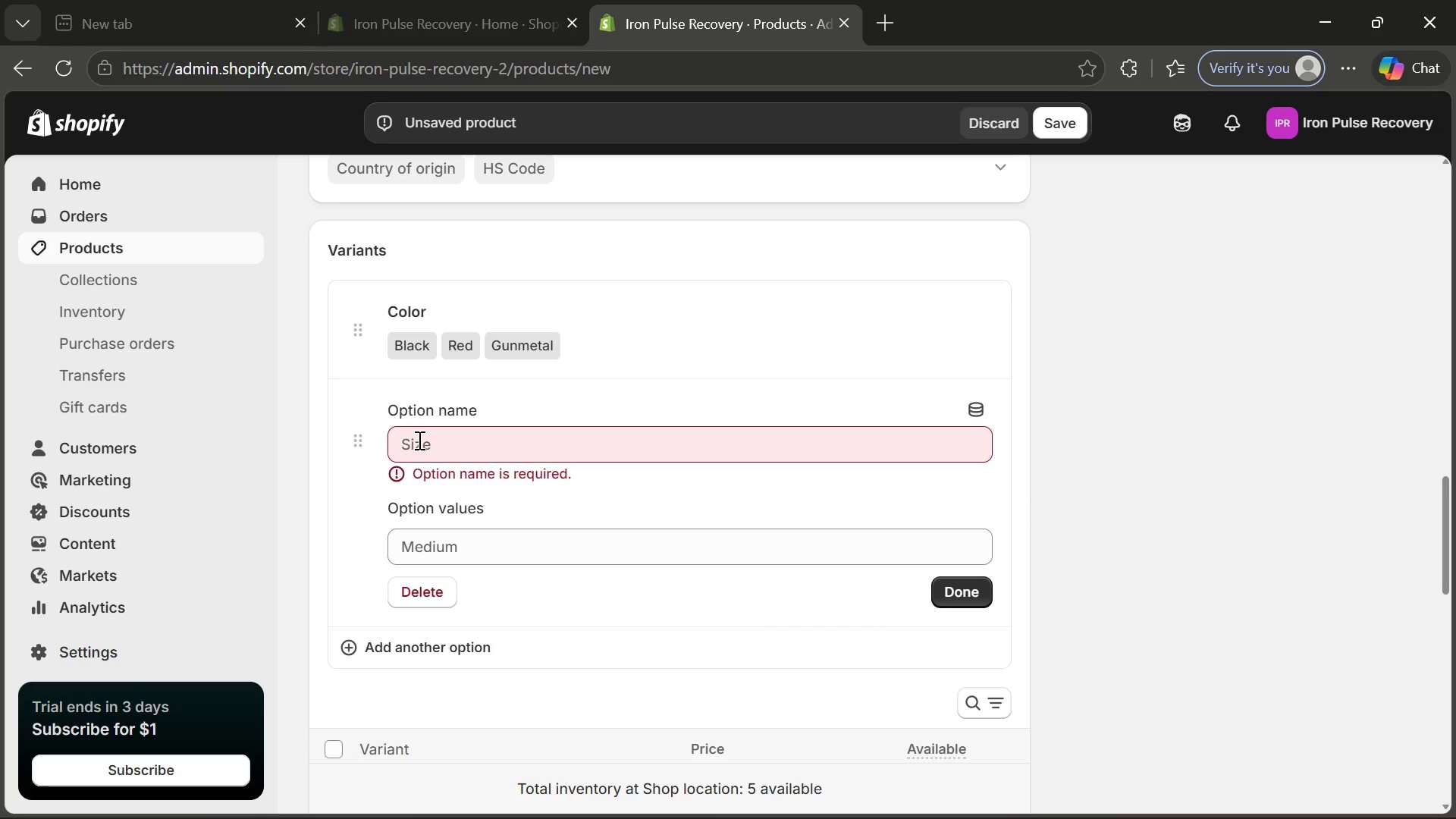 
left_click([418, 440])
 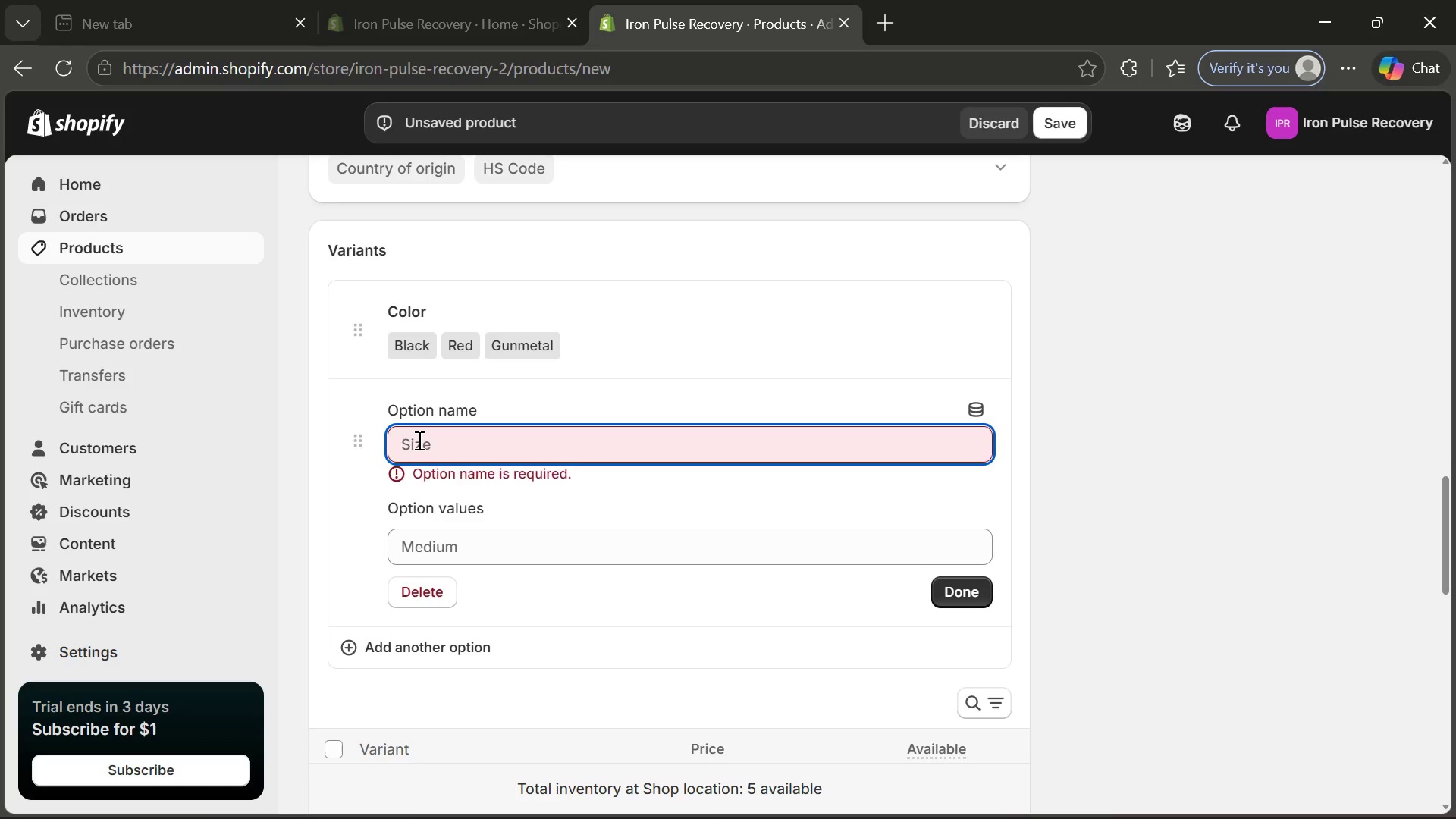 
type(Size)
 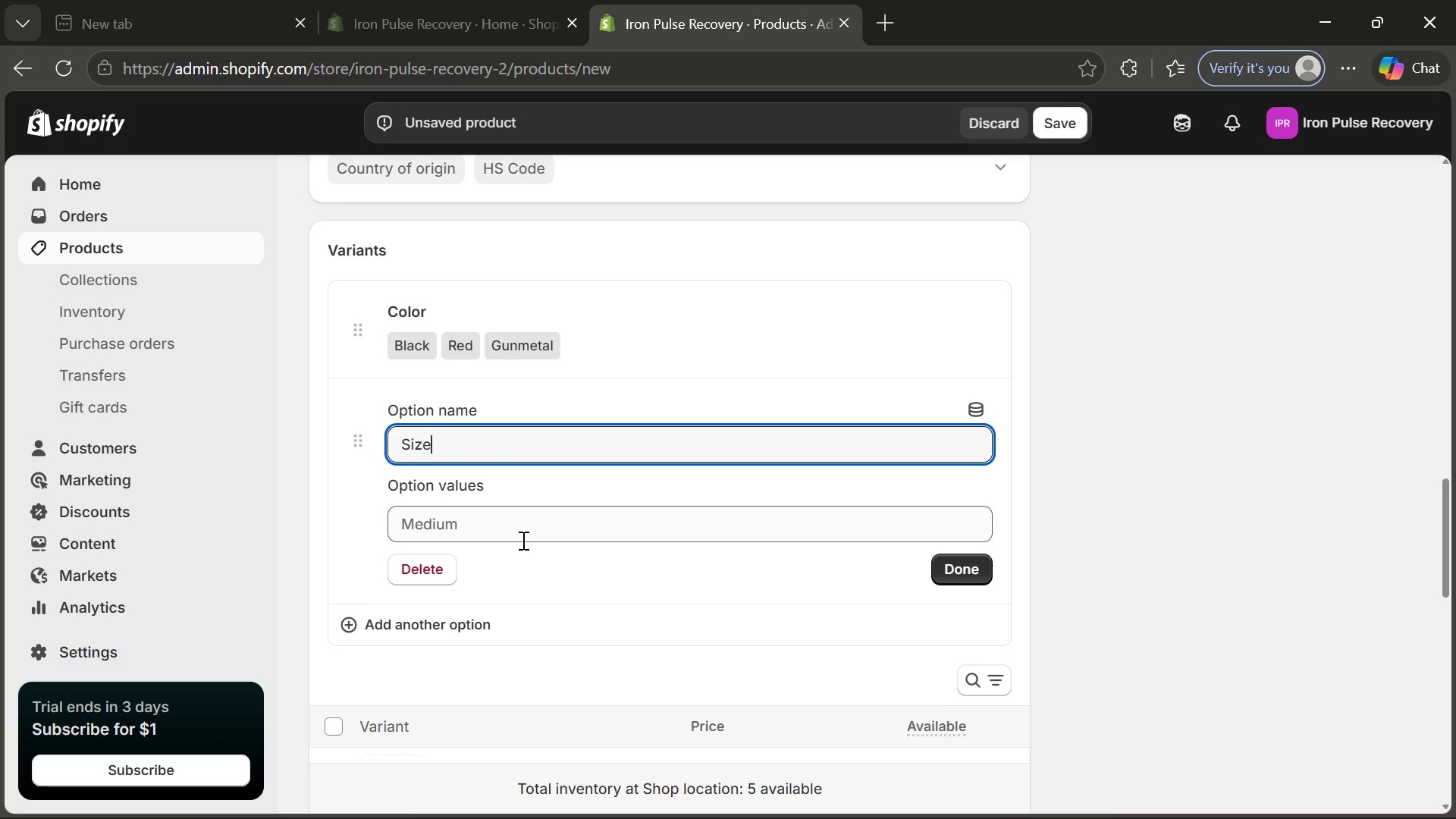 
left_click([522, 540])
 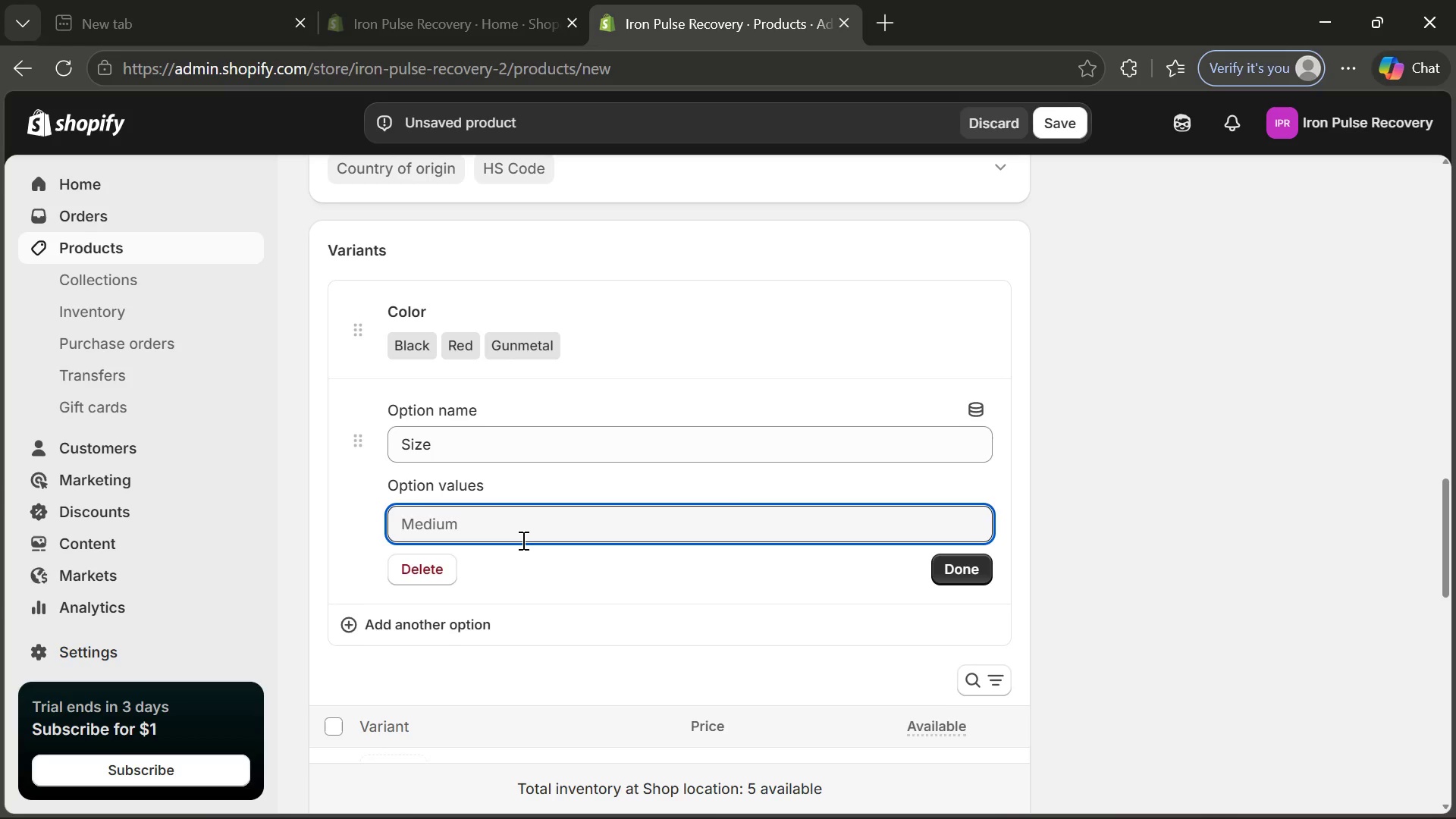 
type(Sr)
key(Backspace)
type(tandat)
key(Backspace)
type(e)
key(Backspace)
type(r)
key(Backspace)
type(rd)
 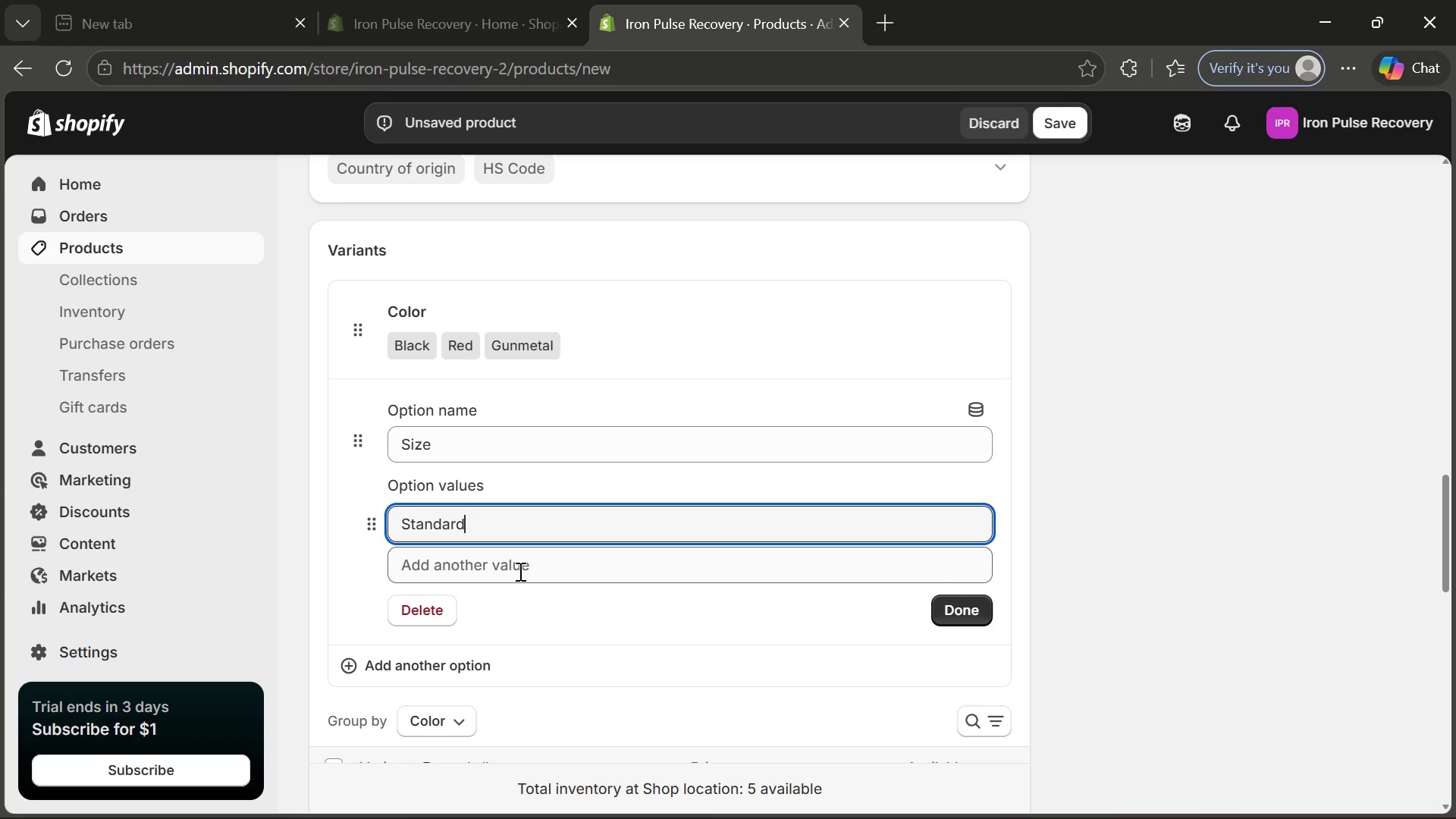 
left_click([519, 571])
 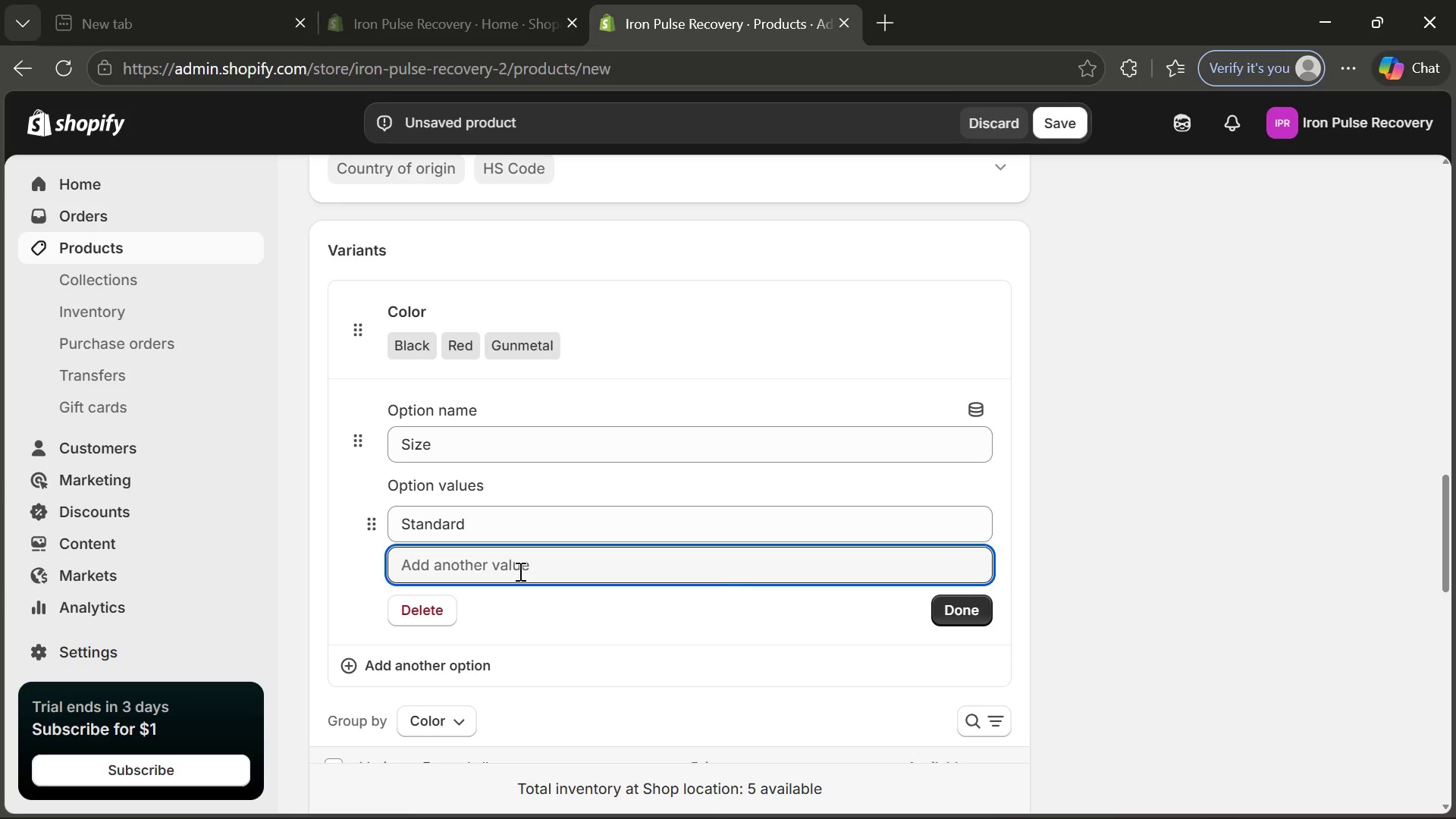 
type(Pro)
 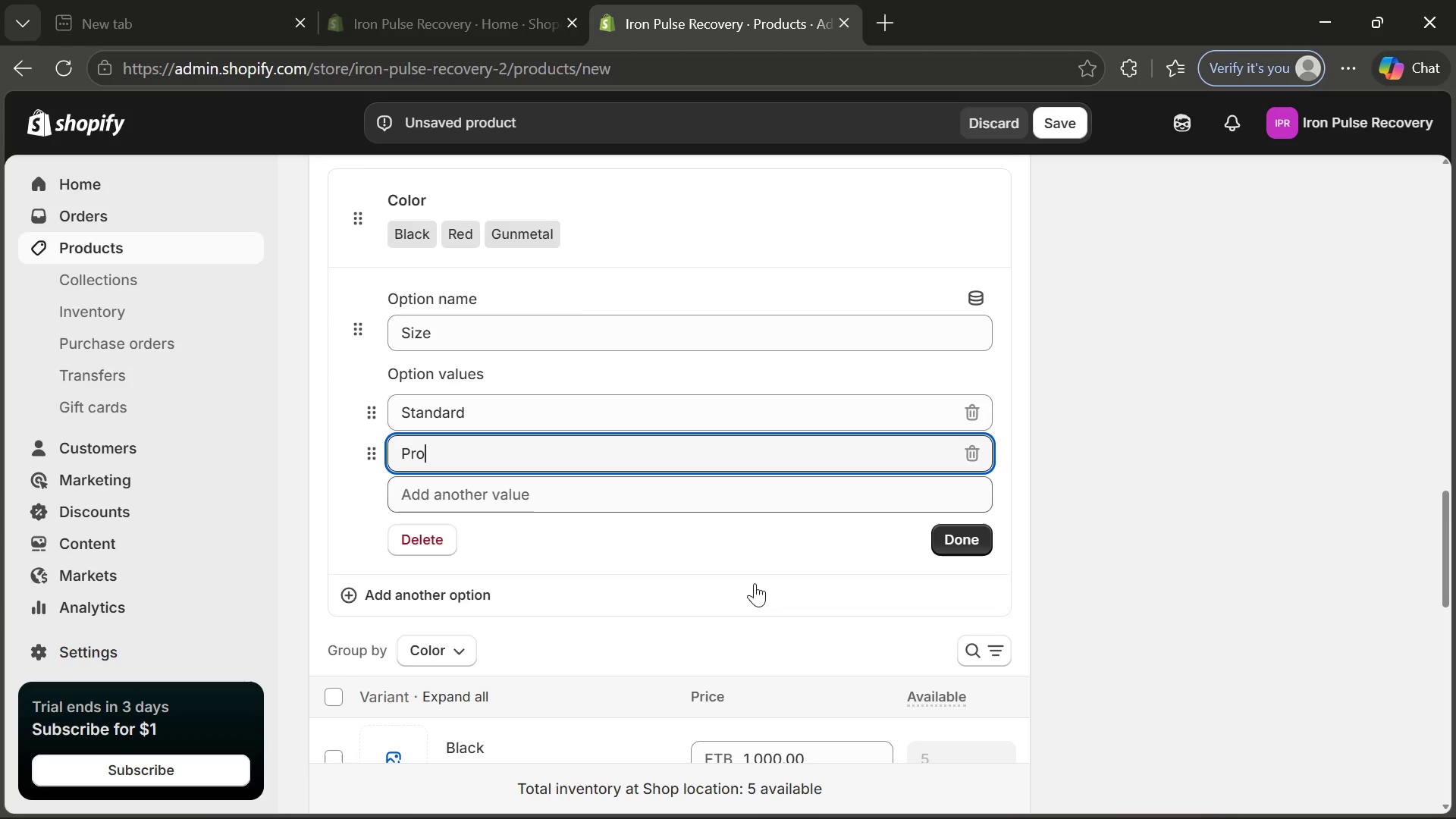 
left_click([969, 536])
 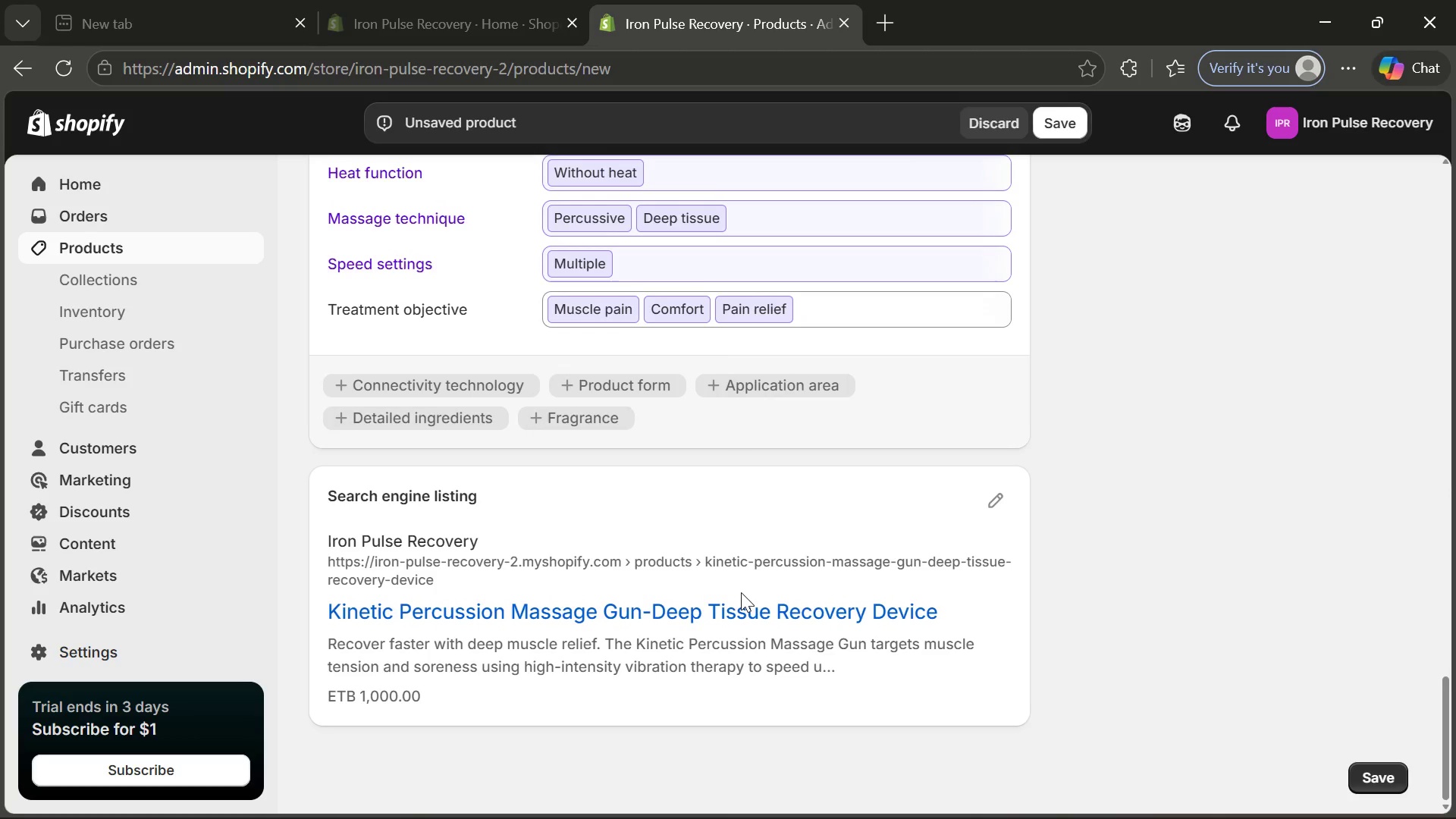 
wait(7.23)
 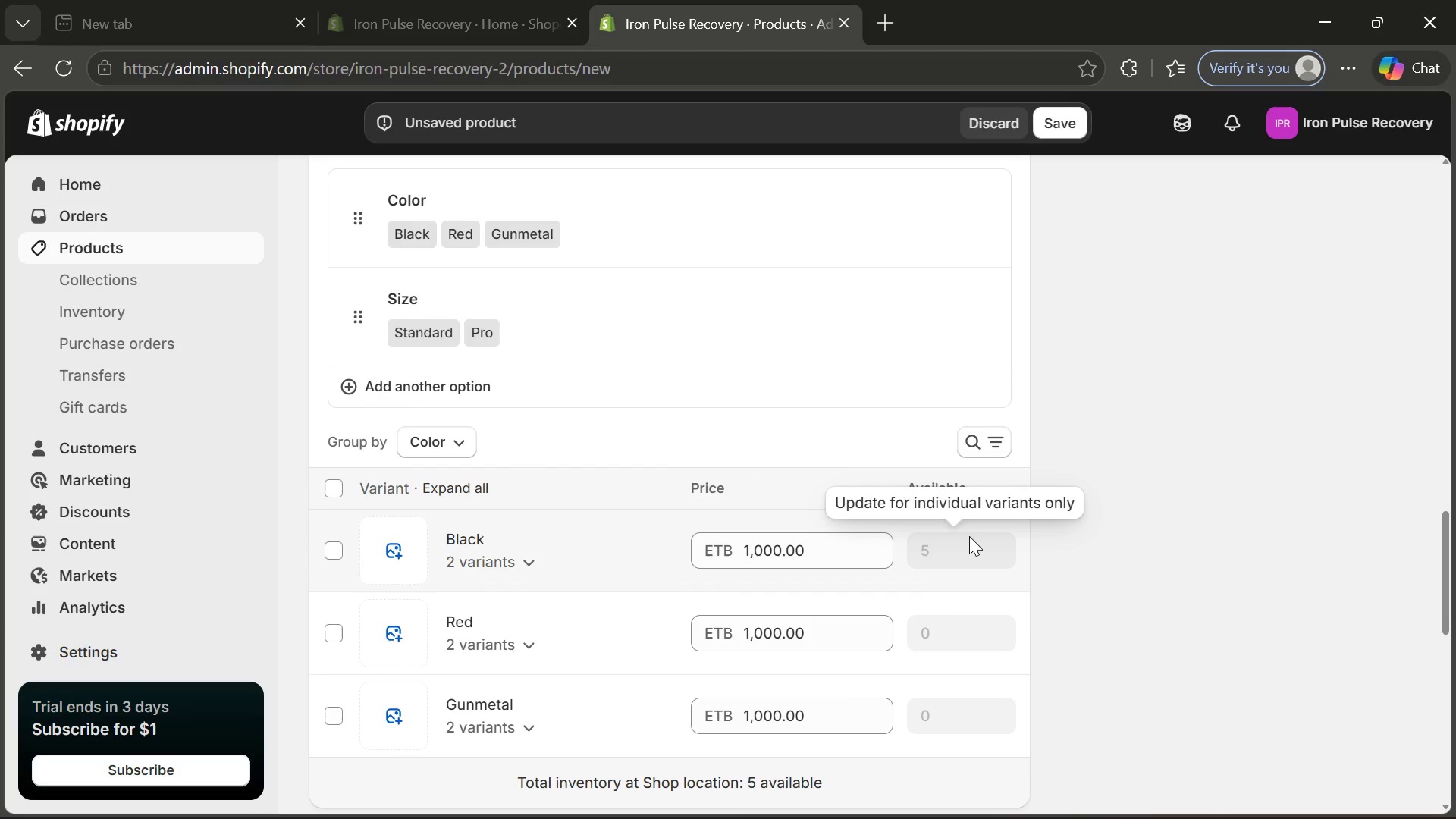 
left_click([993, 516])
 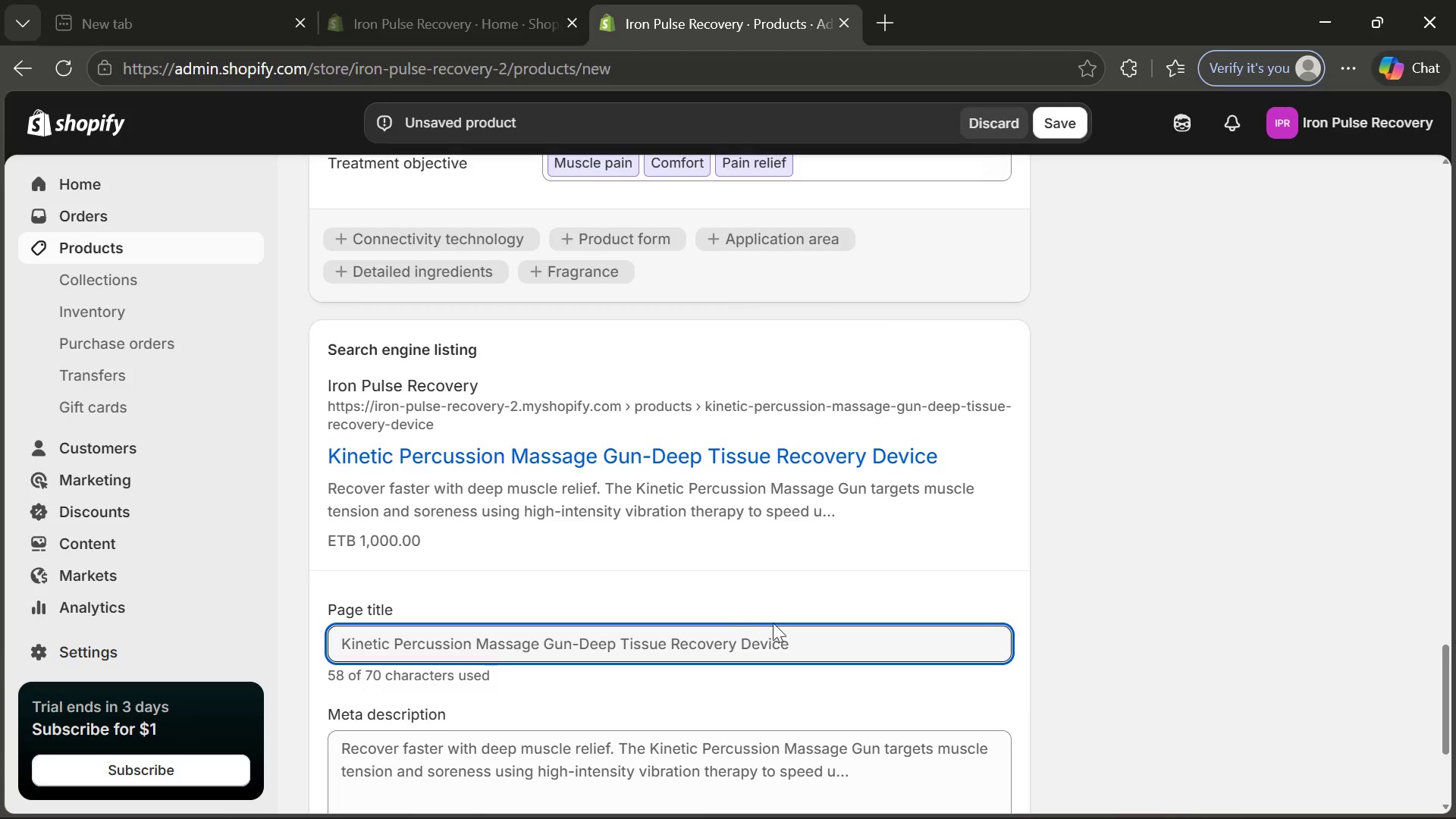 
wait(8.25)
 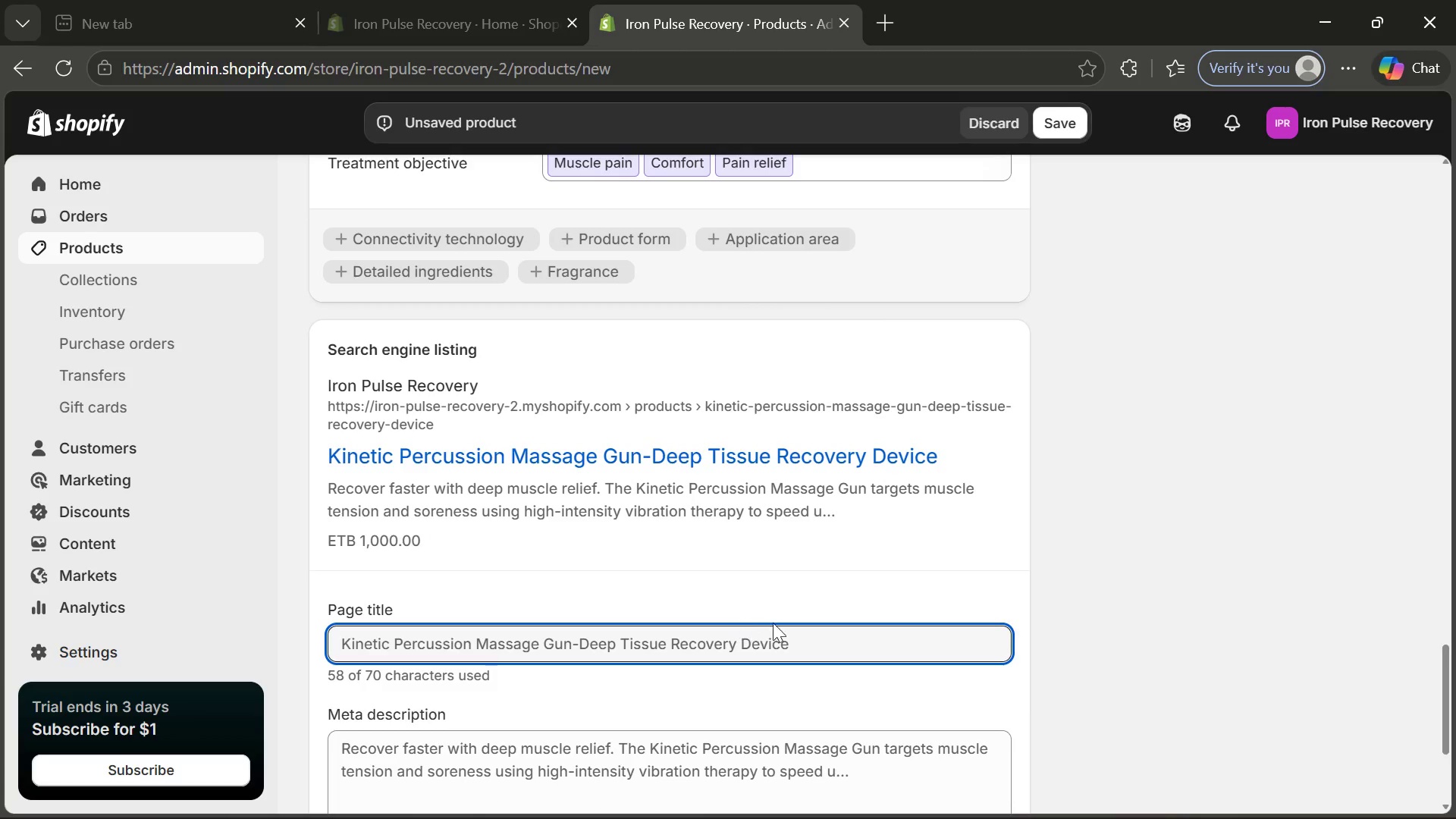 
left_click_drag(start_coordinate=[805, 641], to_coordinate=[570, 633])
 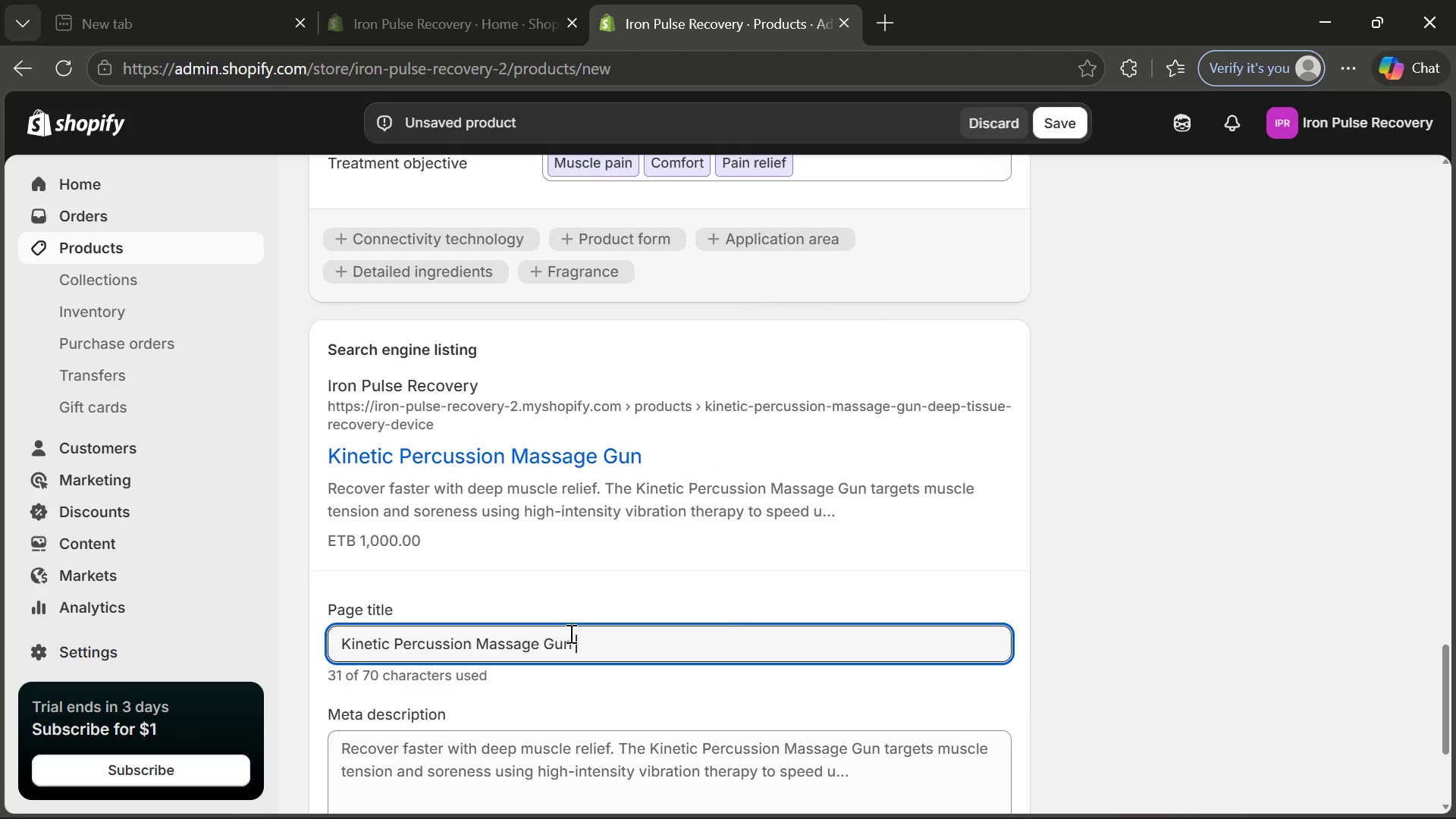 
key(Backspace)
type( for muscle )
 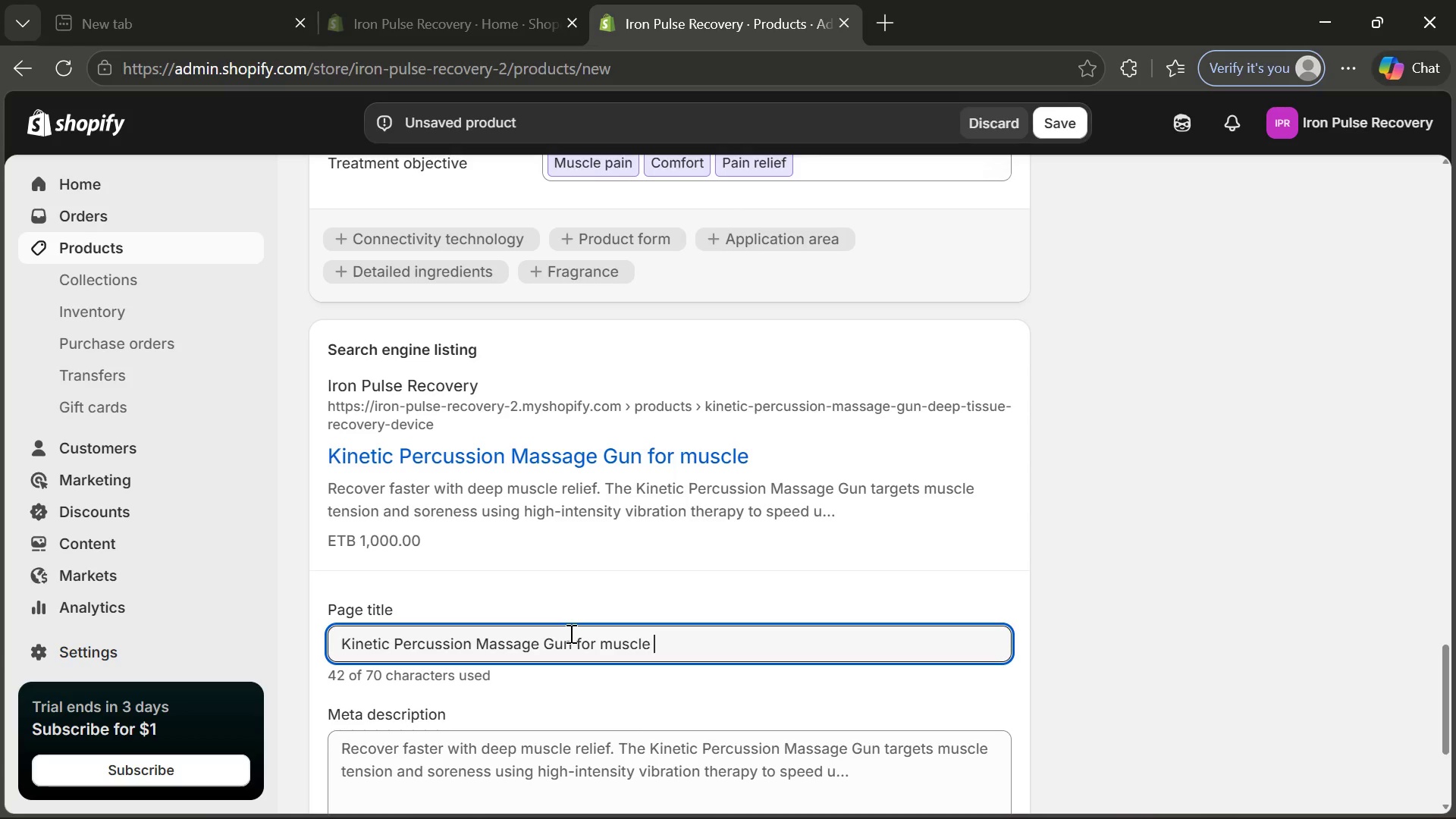 
type(Recovery)
 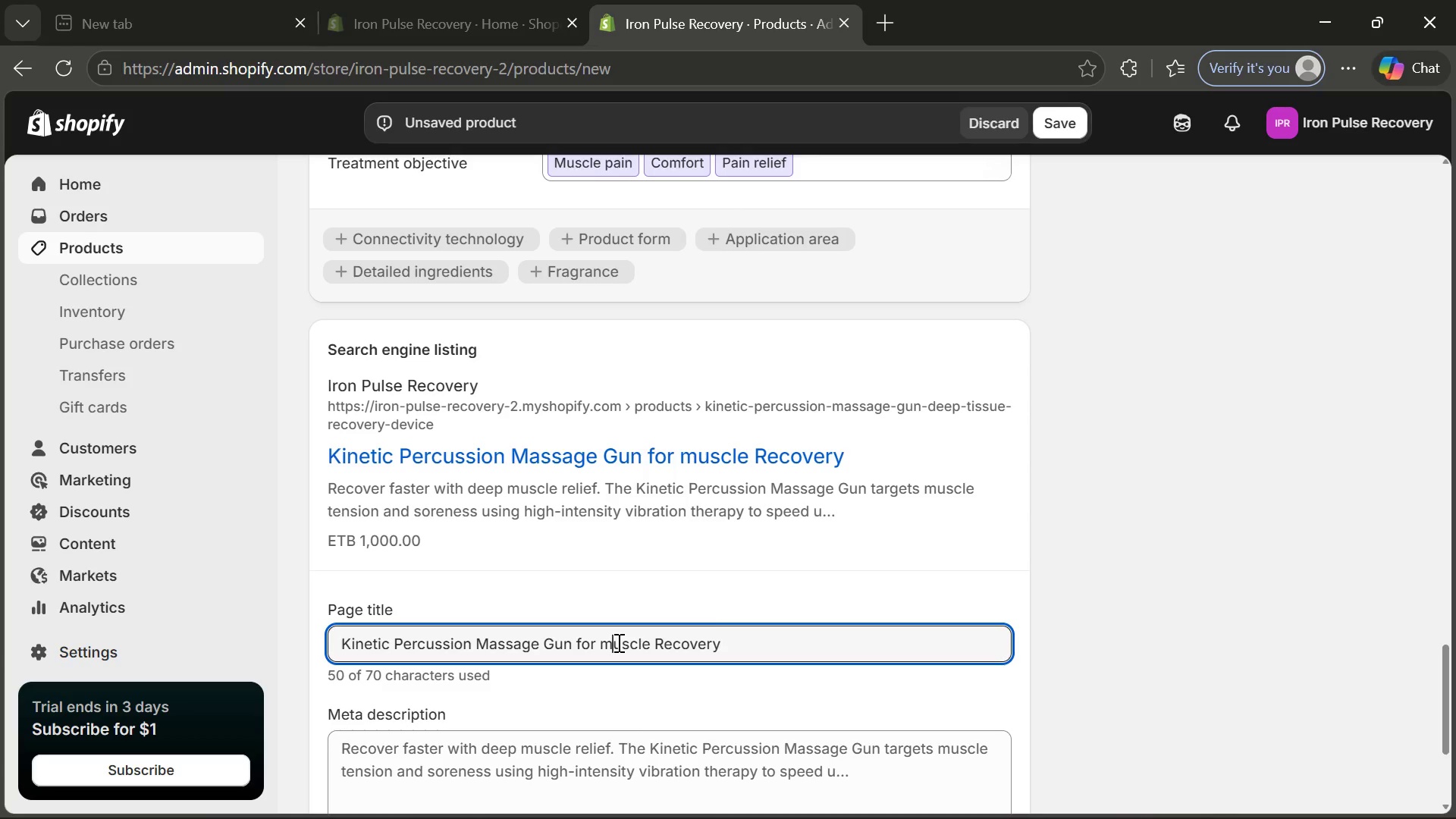 
left_click([617, 642])
 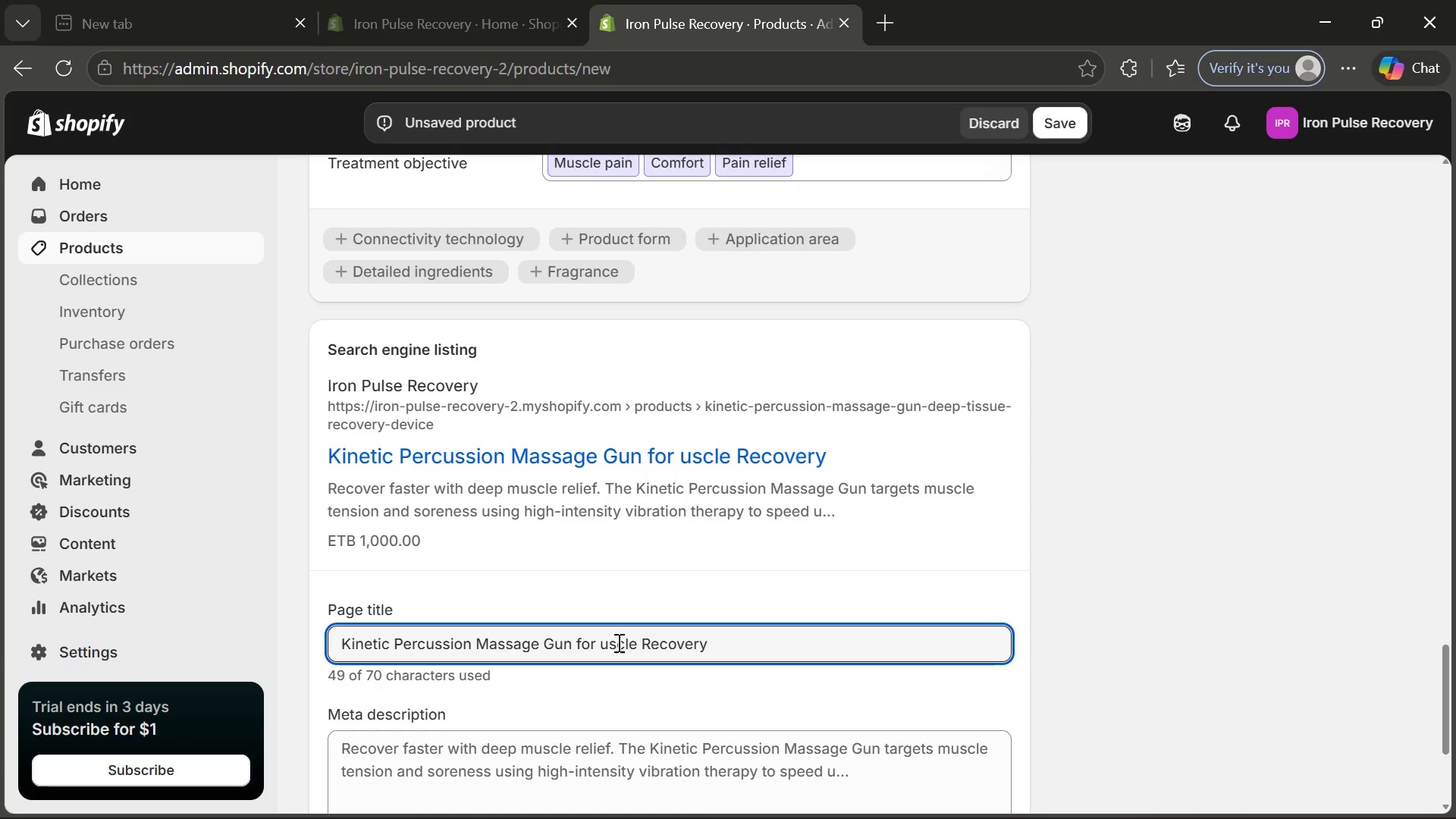 
key(Backspace)
 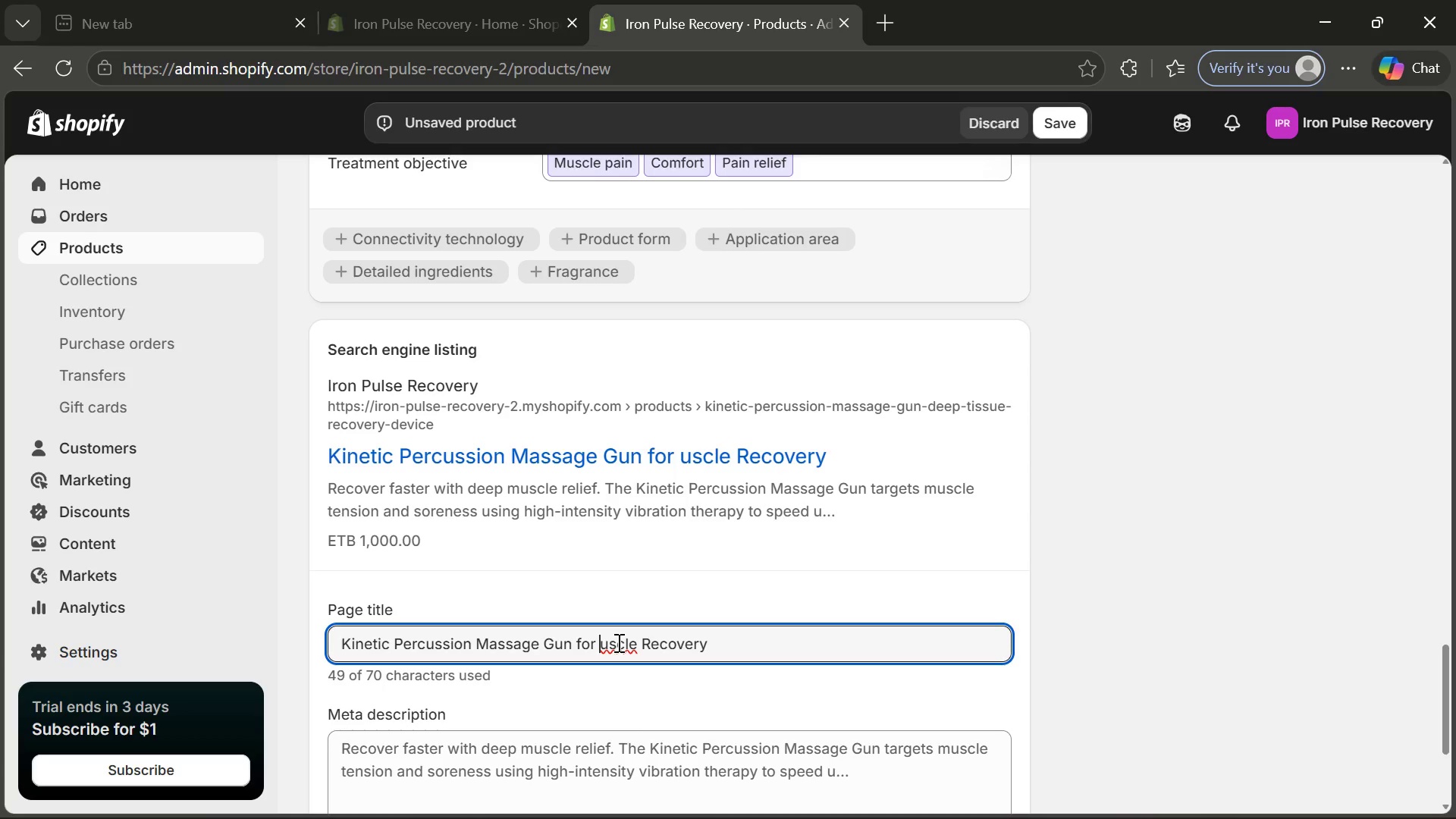 
key(CapsLock)
 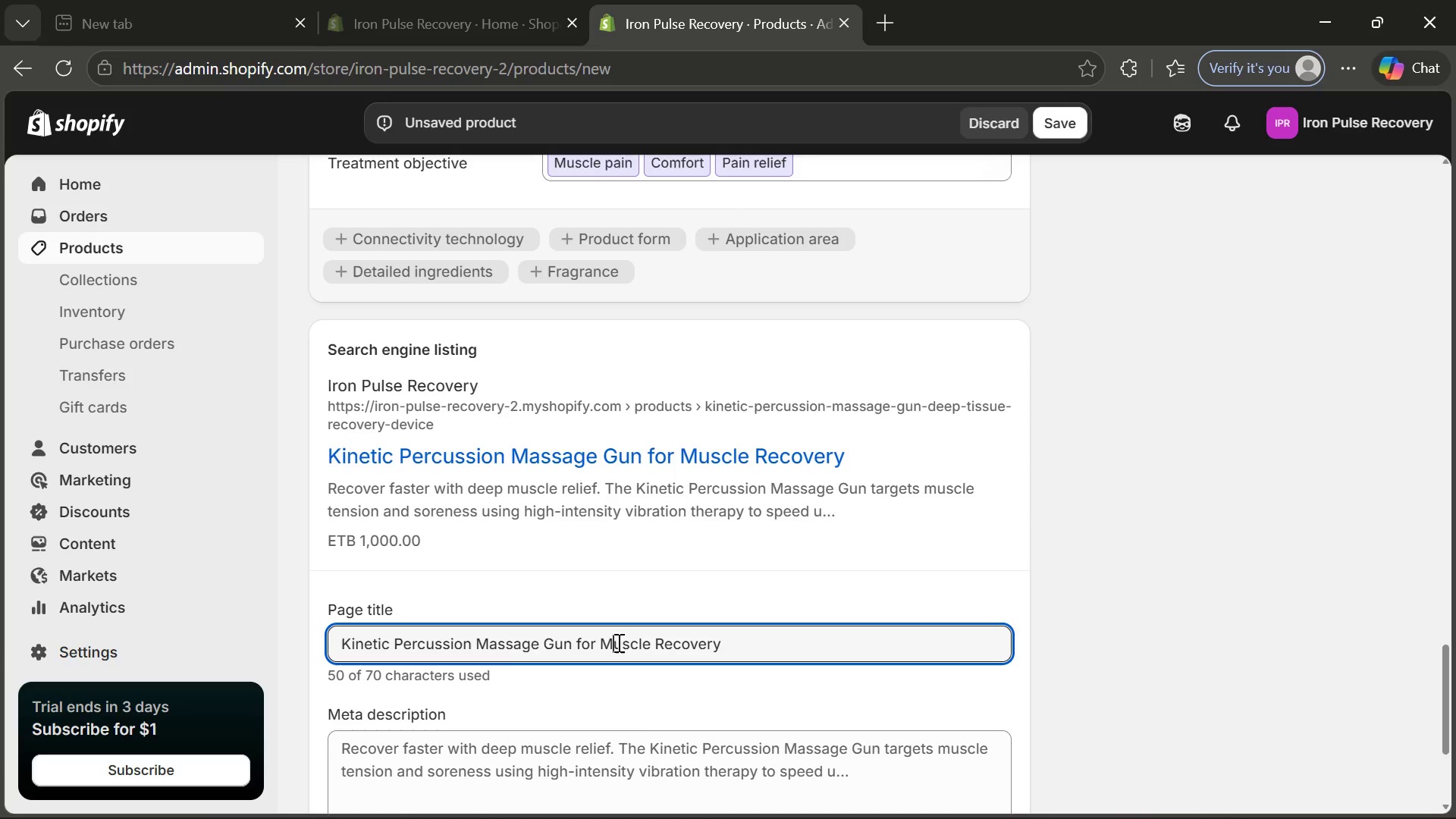 
key(M)
 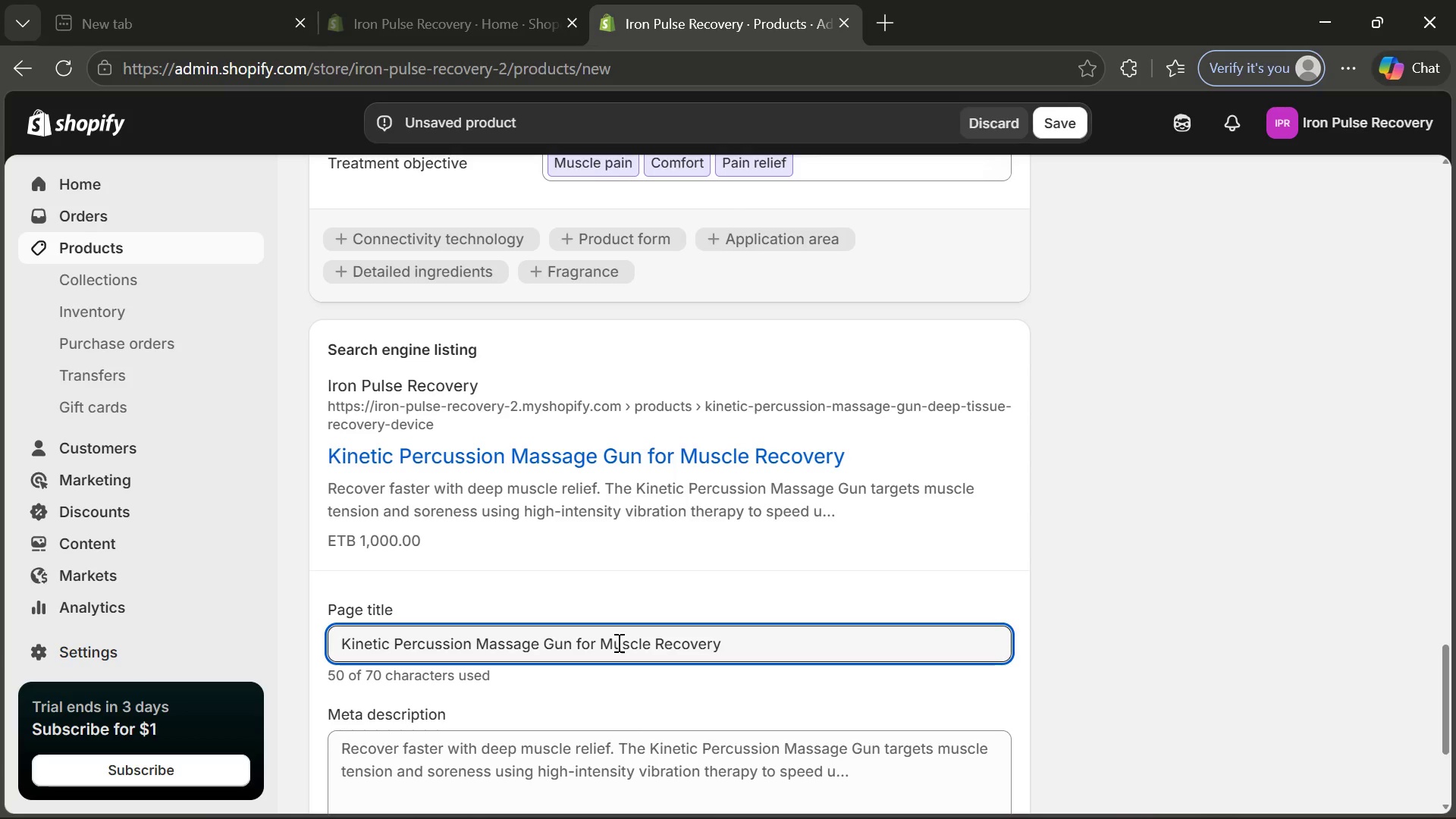 
key(CapsLock)
 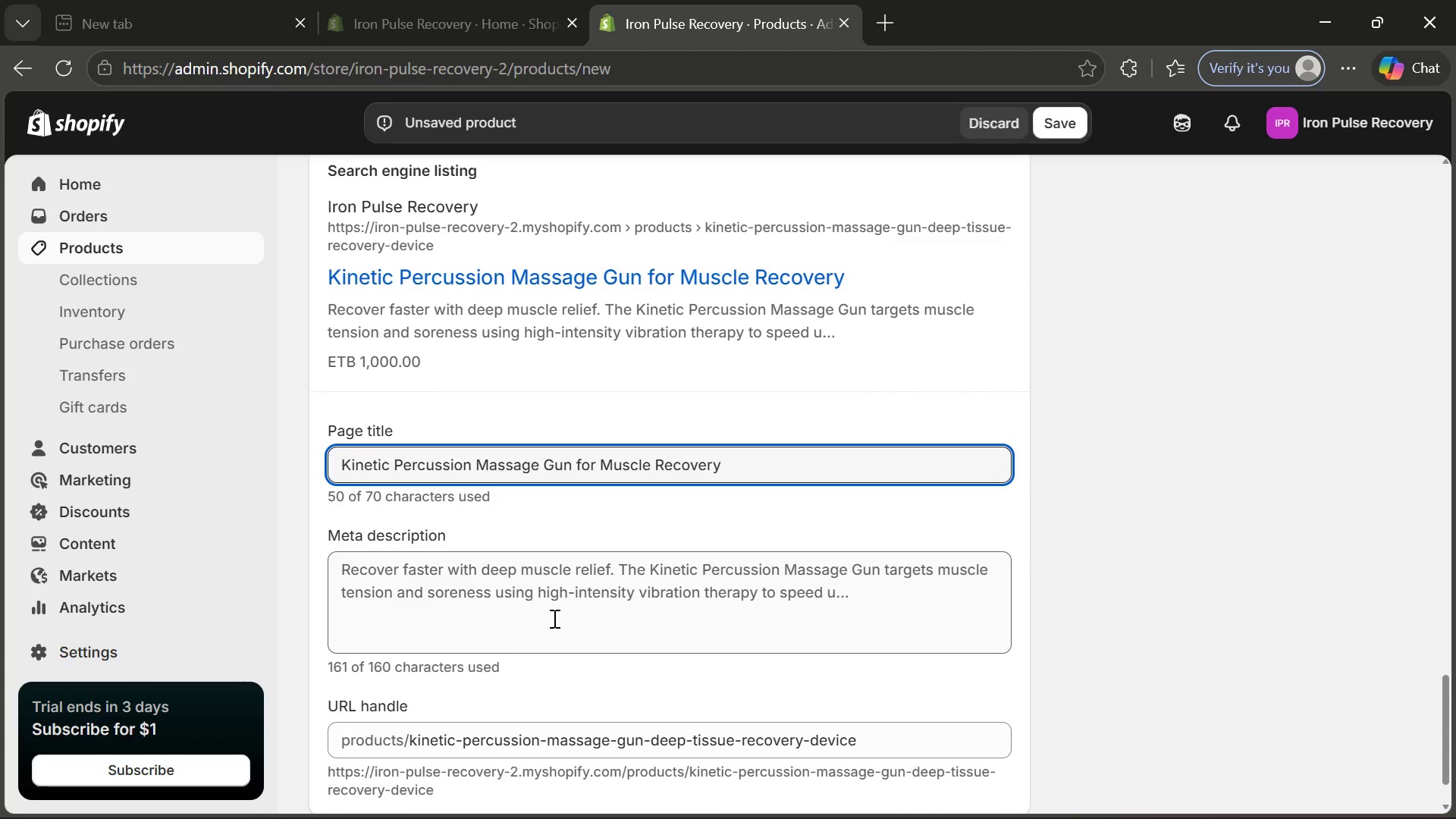 
left_click([553, 618])
 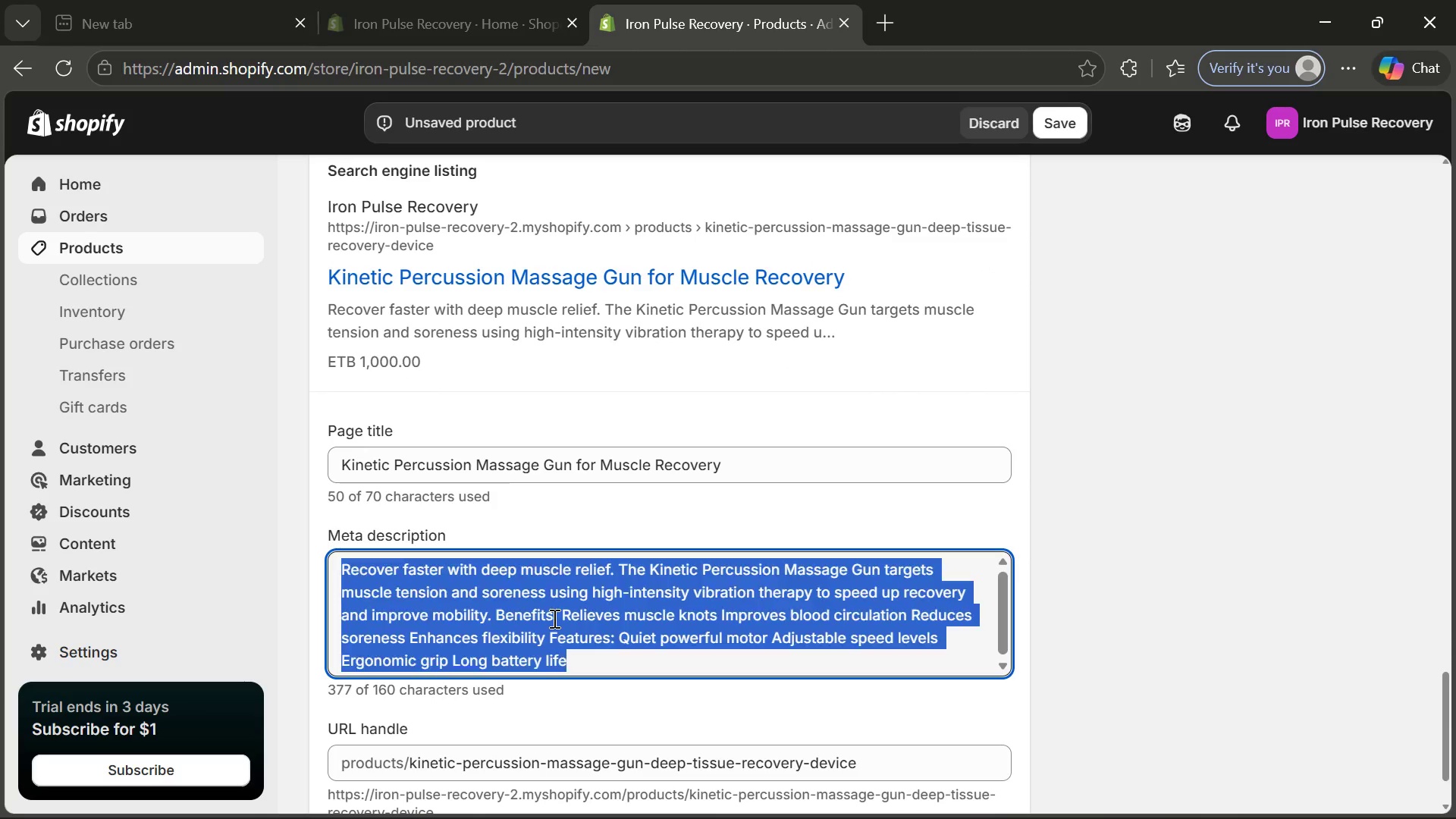 
key(Control+ControlLeft)
 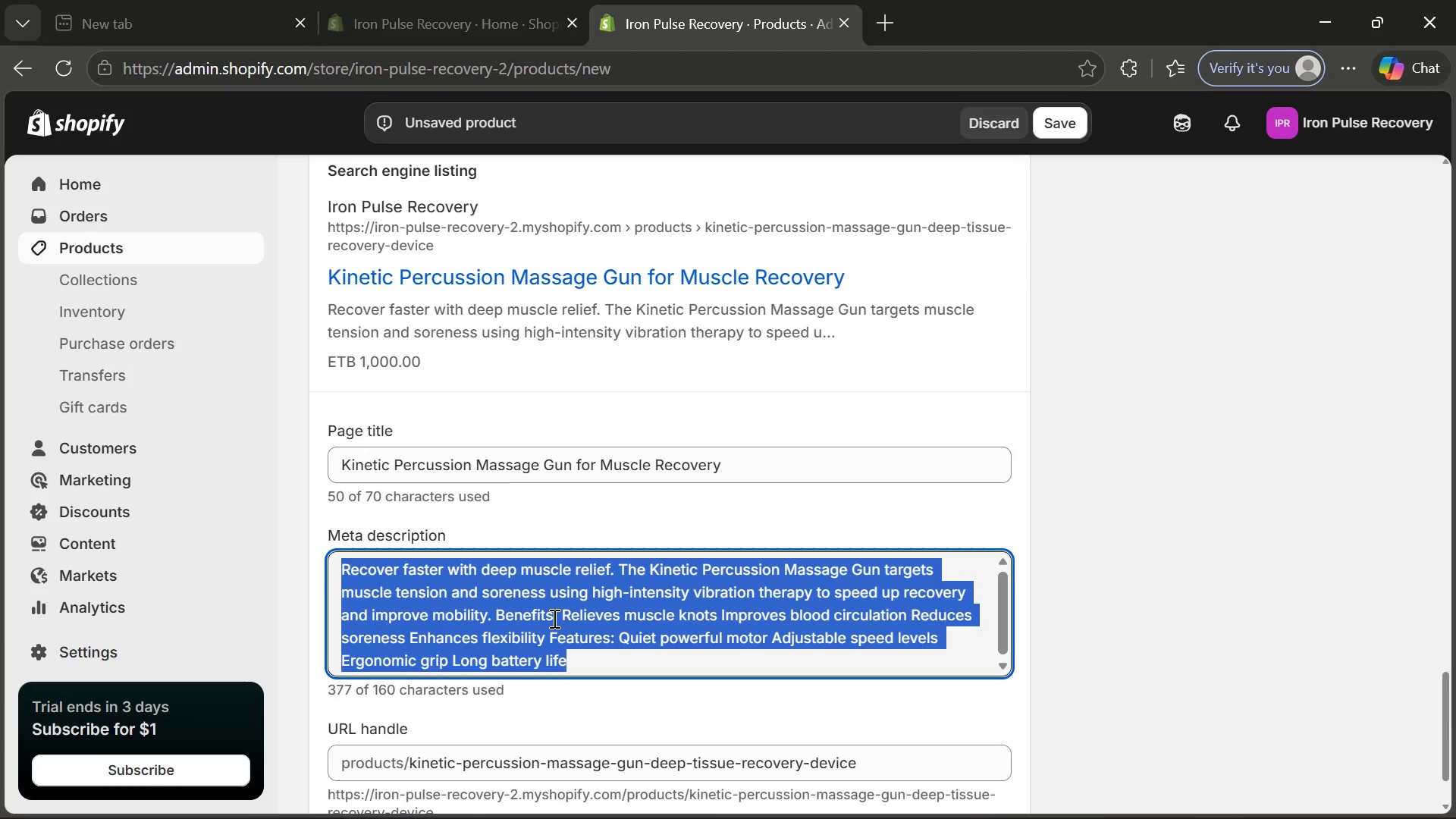 
key(Control+A)
 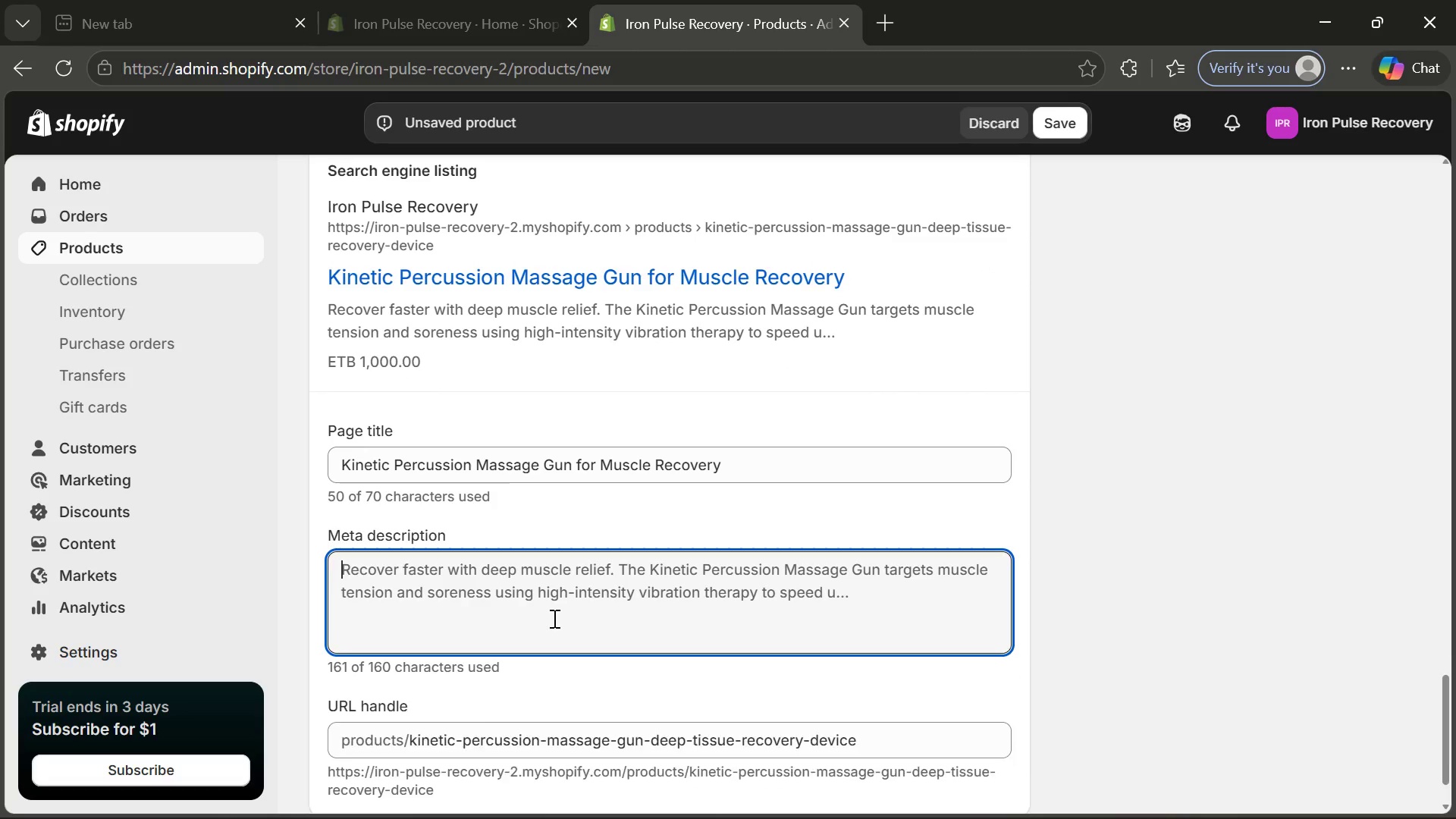 
key(Backspace)
type(Reducl)
key(Backspace)
type(e )
 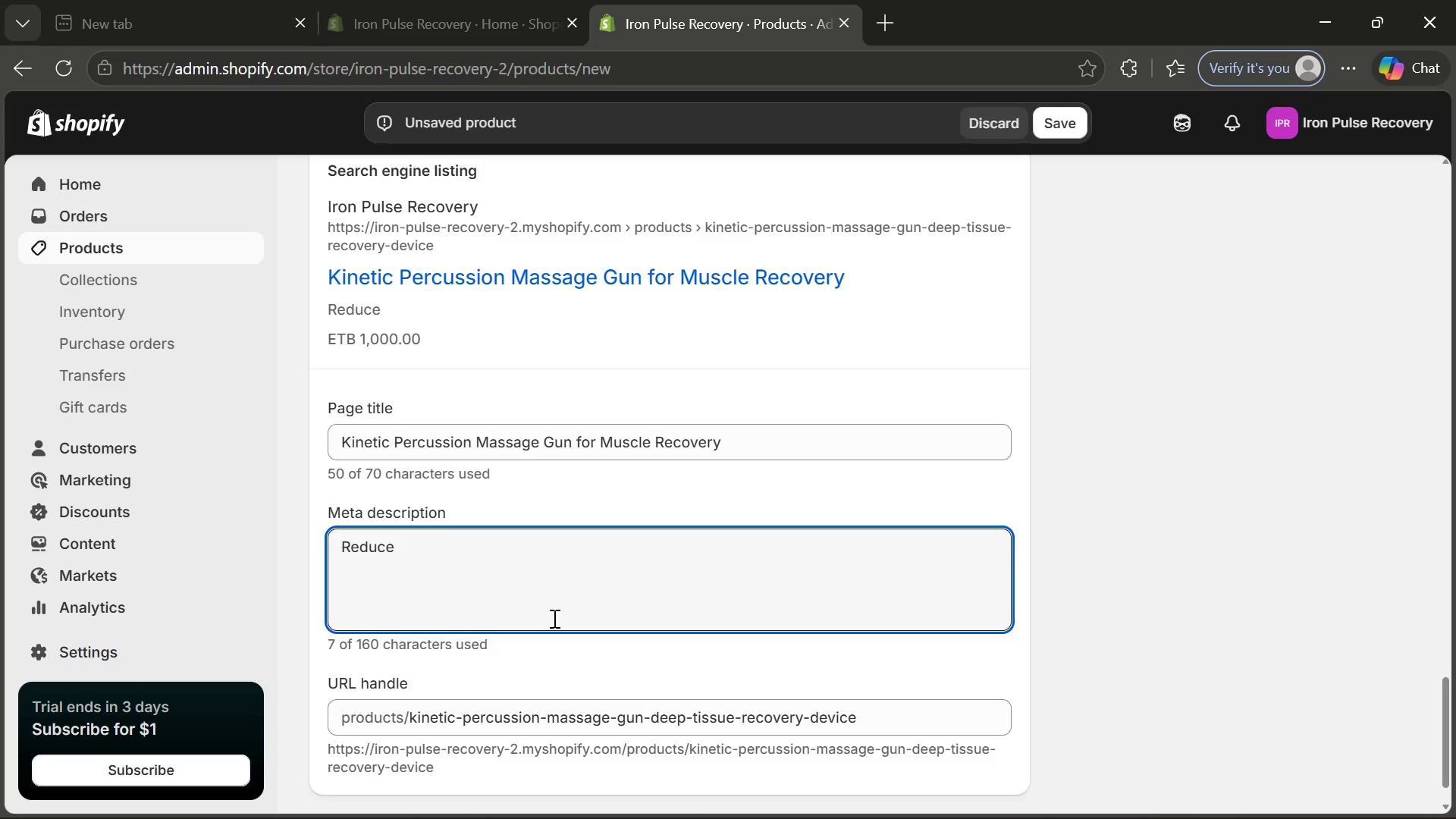 
type(musv)
key(Backspace)
type(cle soreness n dr)
key(Backspace)
key(Backspace)
type( and recover faster with a powerful deep tissue percussion massage gum)
key(Backspace)
type(n.)
 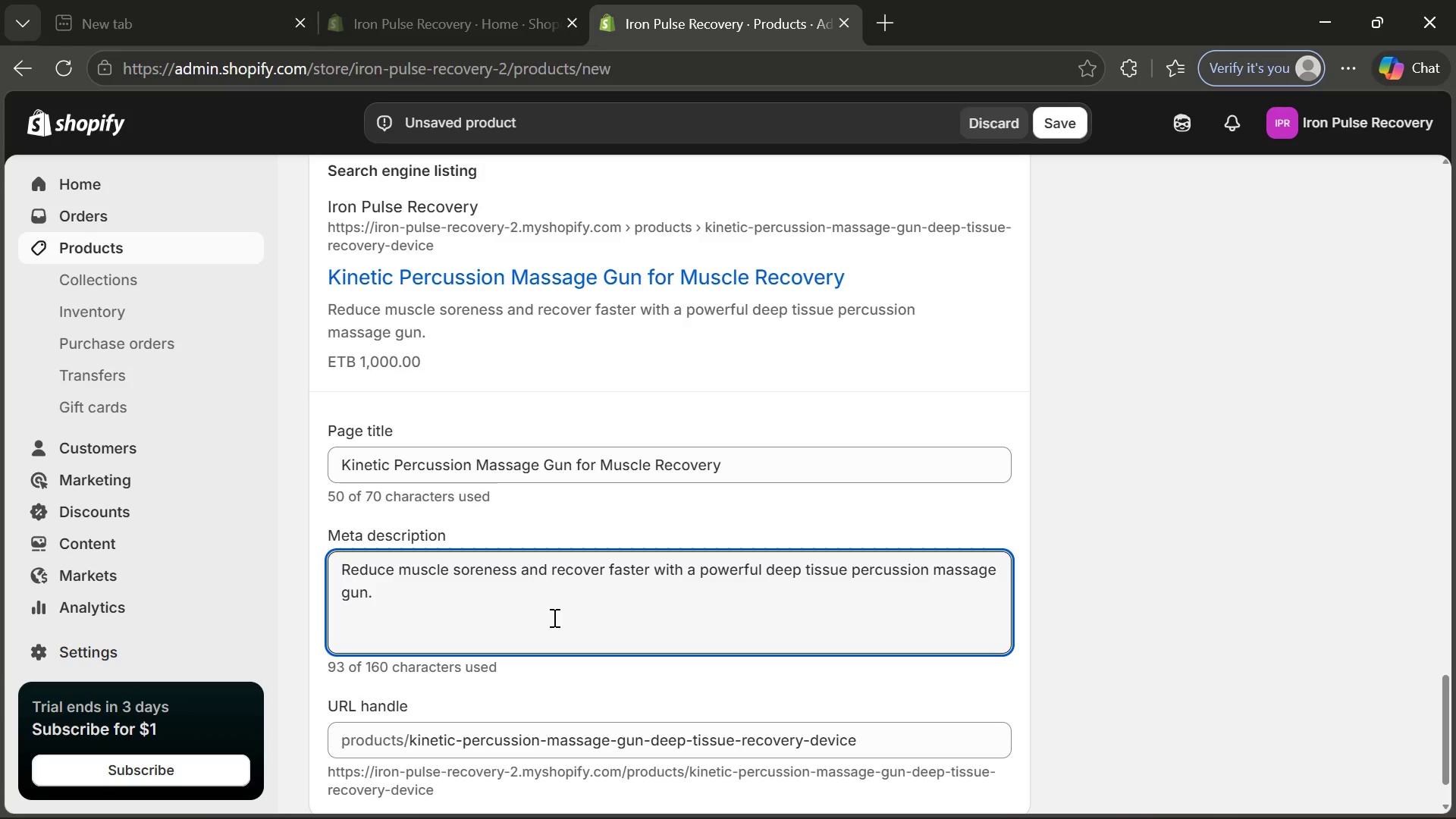 
left_click_drag(start_coordinate=[871, 645], to_coordinate=[648, 649])
 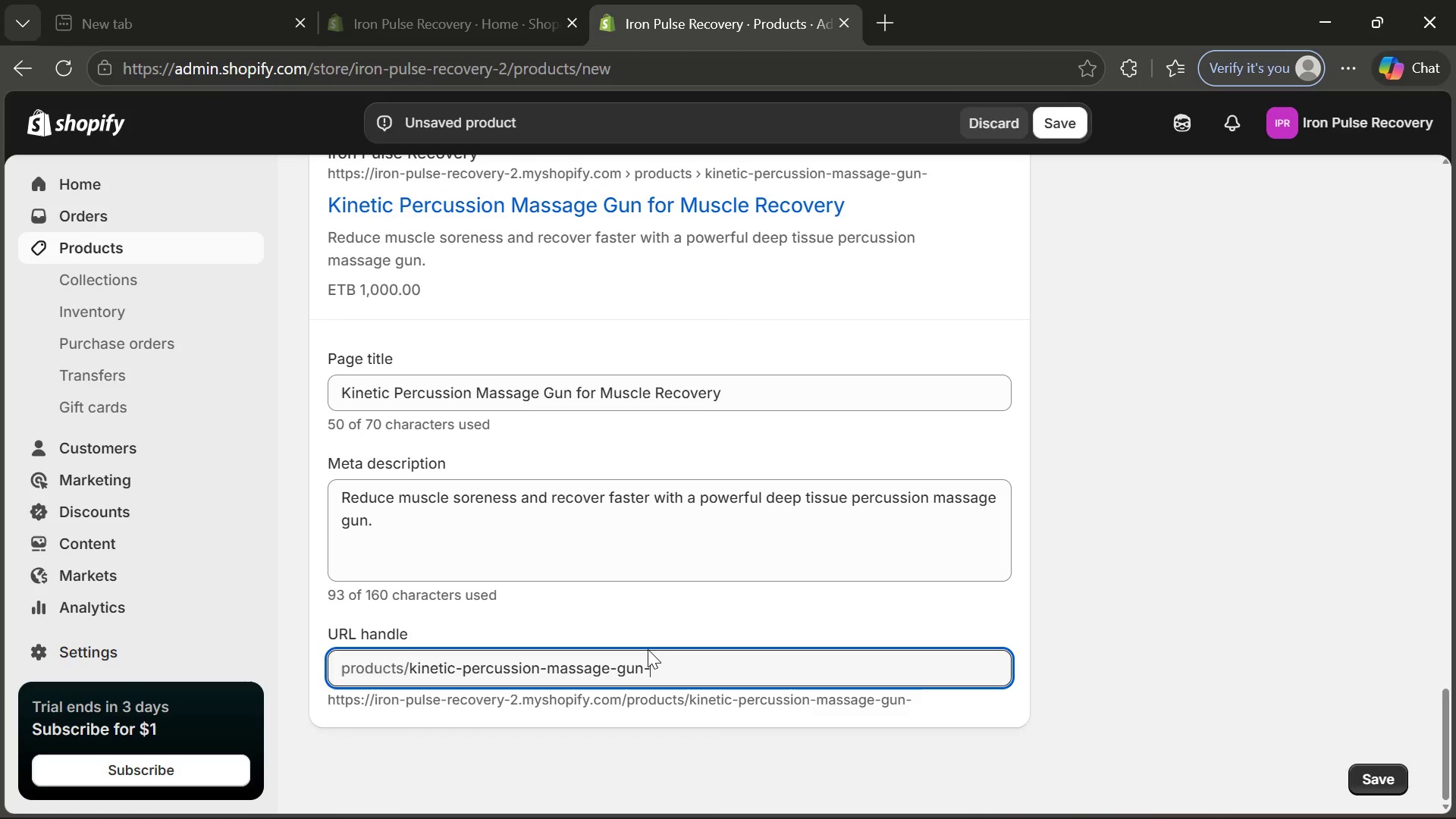 
key(Backspace)
 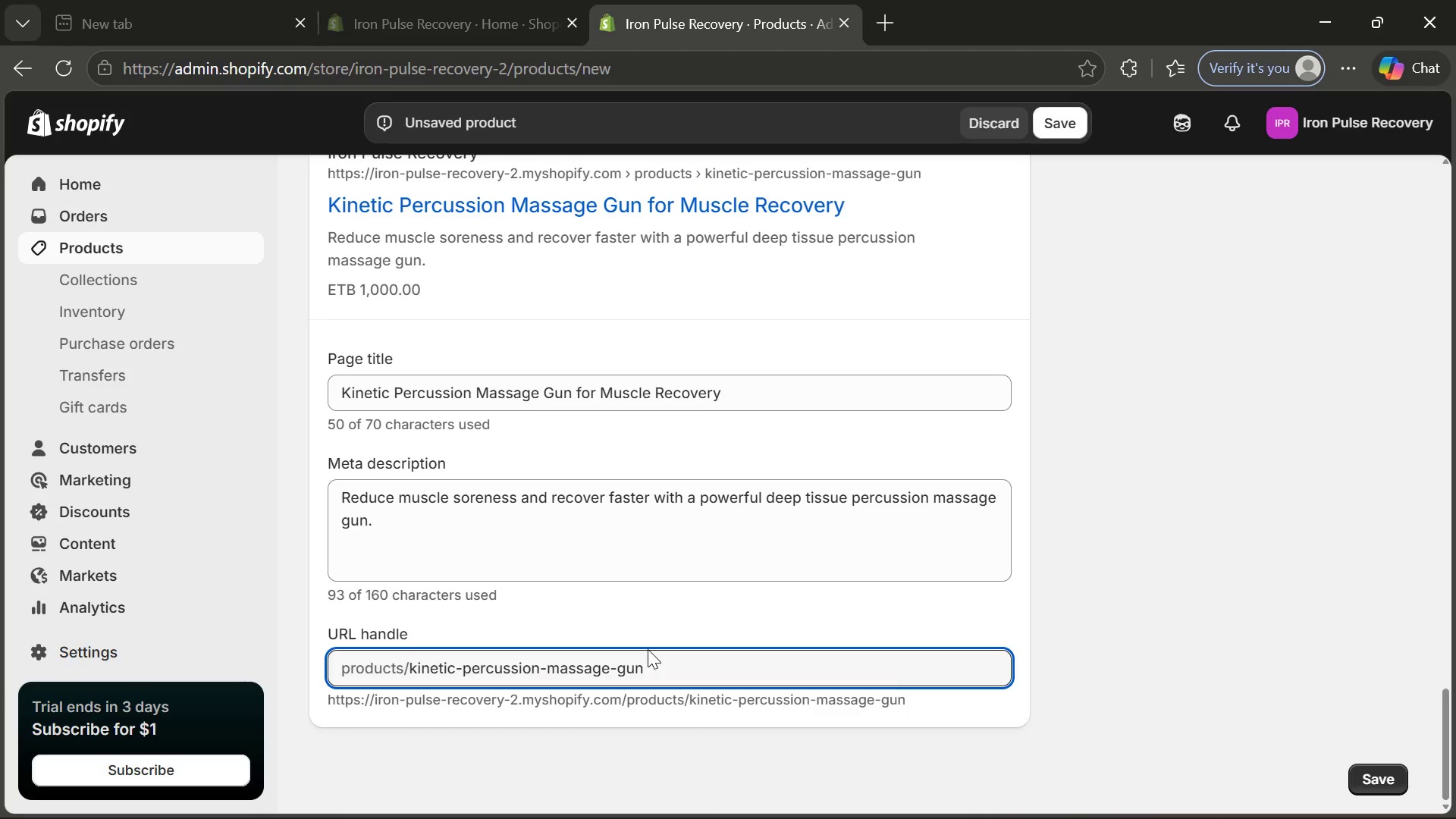 
key(Backspace)
 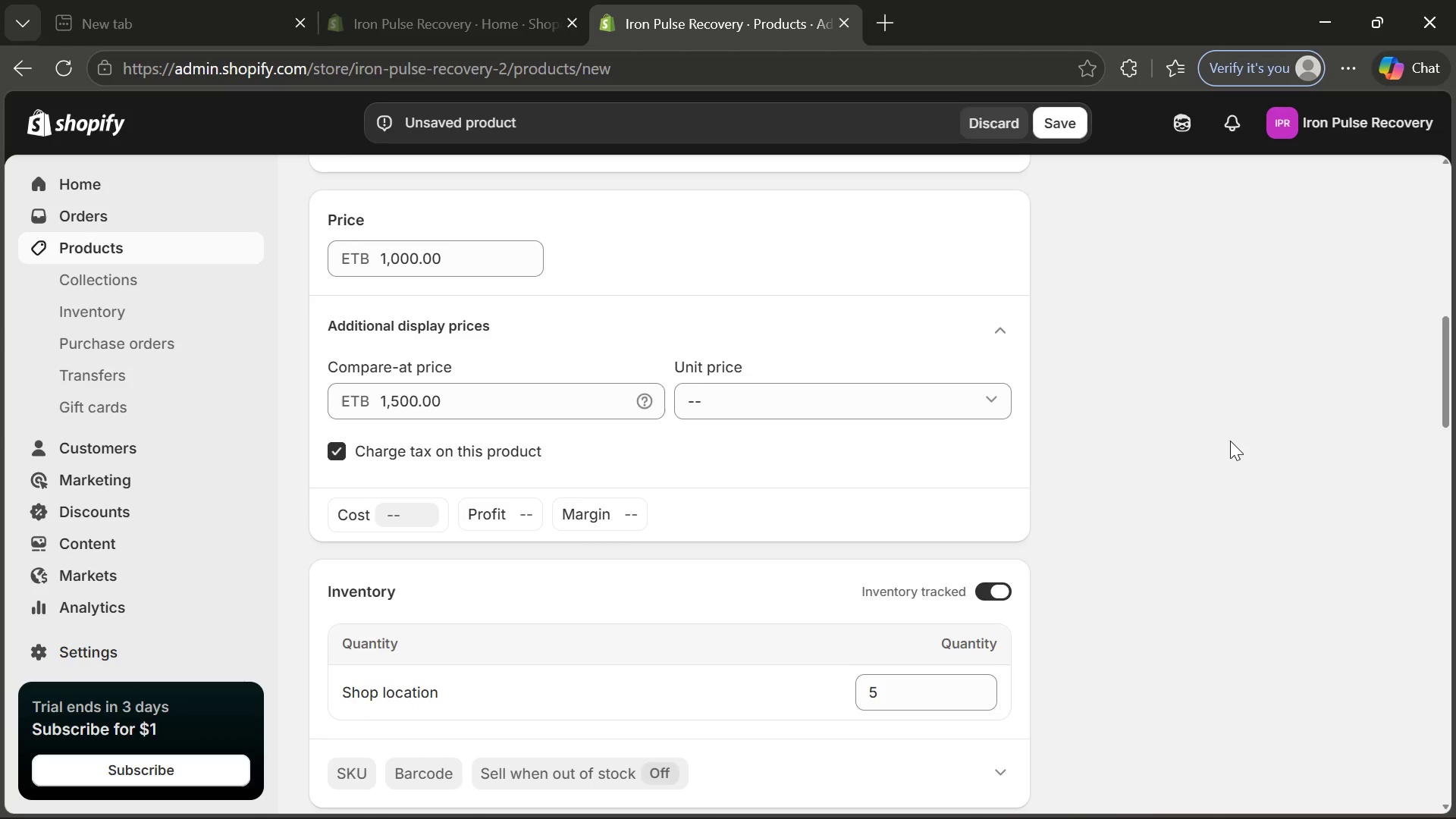 
wait(24.45)
 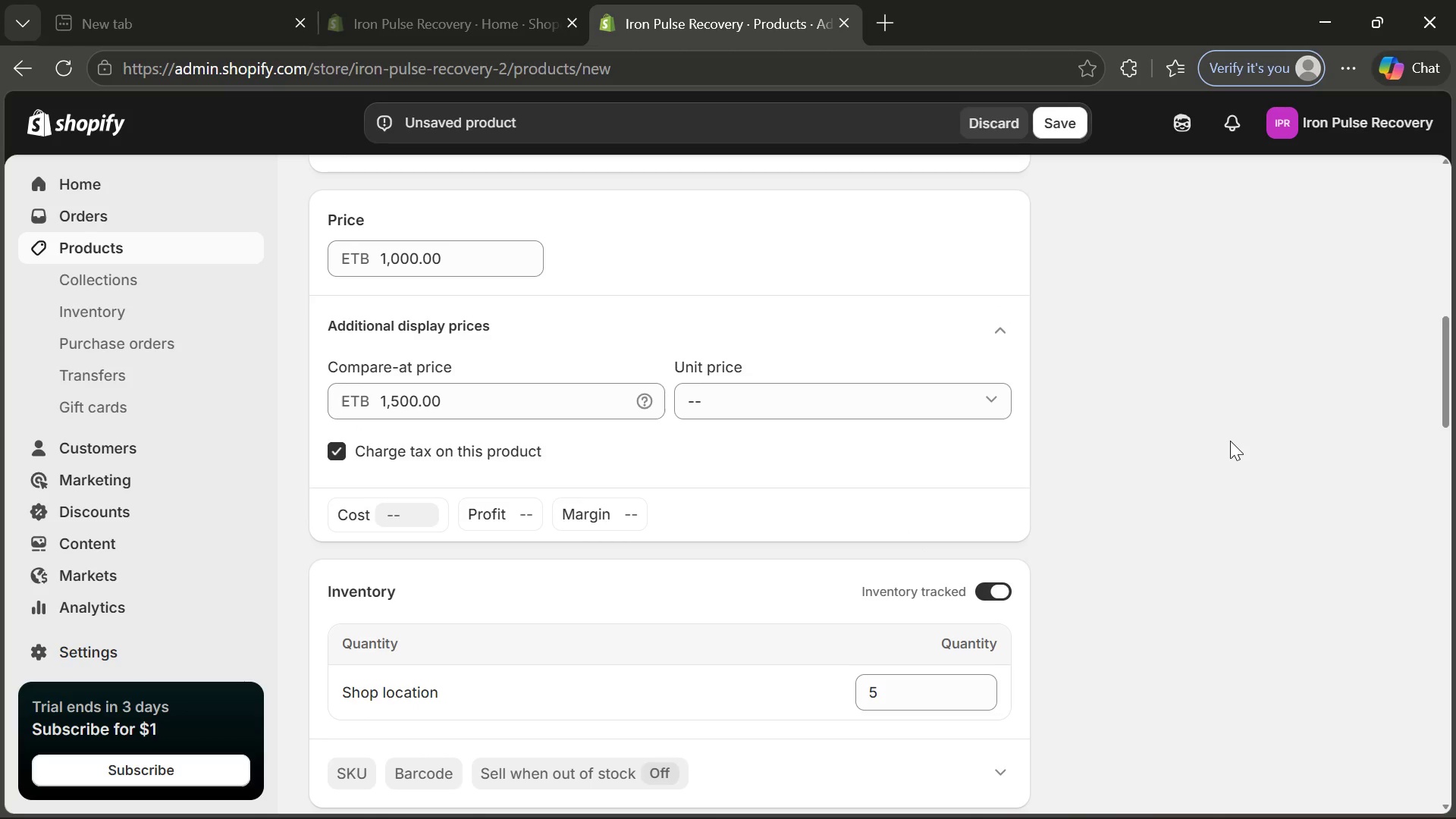 
left_click([1139, 587])
 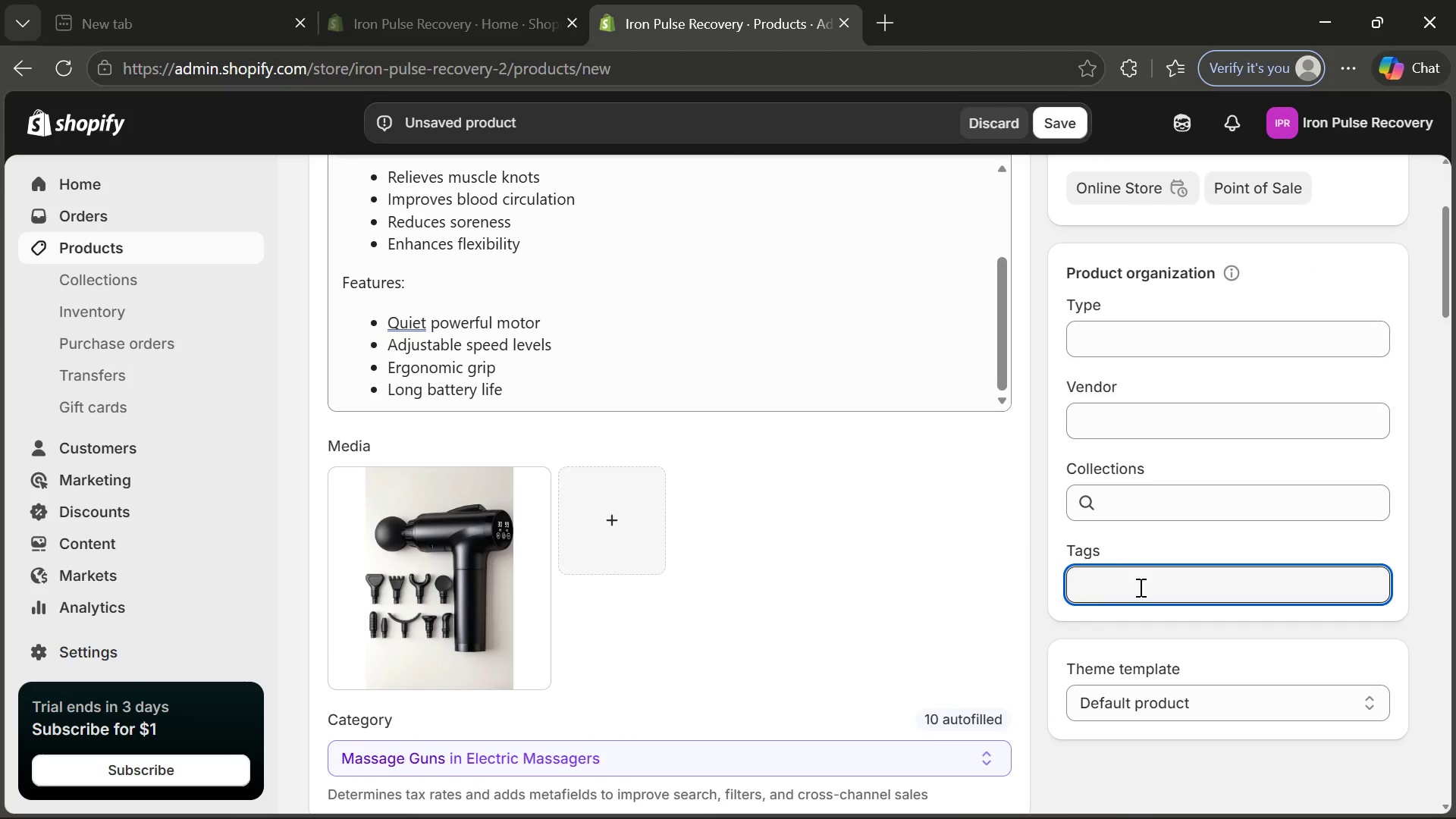 
wait(11.7)
 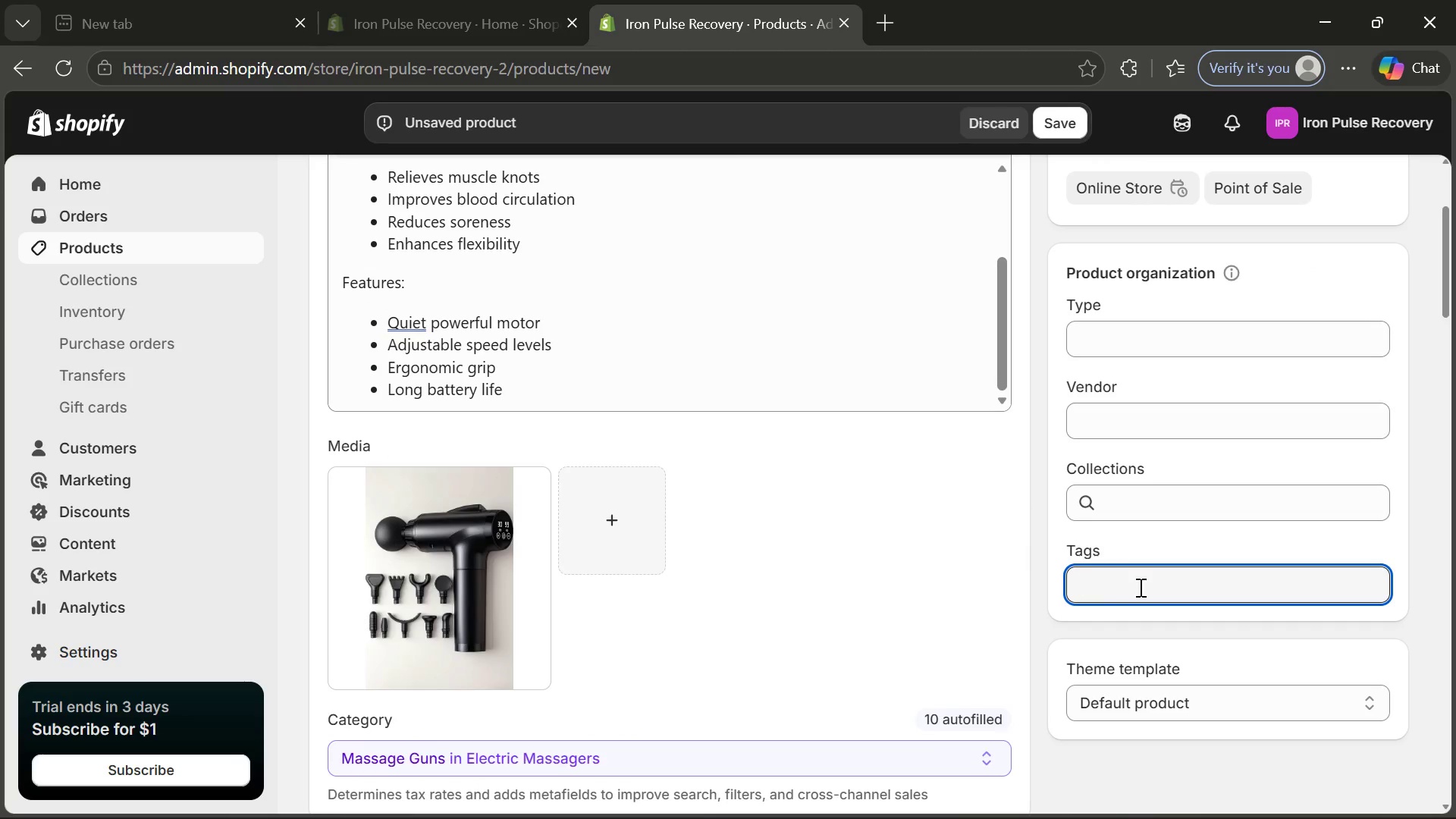 
type(massage gub)
key(Backspace)
type(n)
 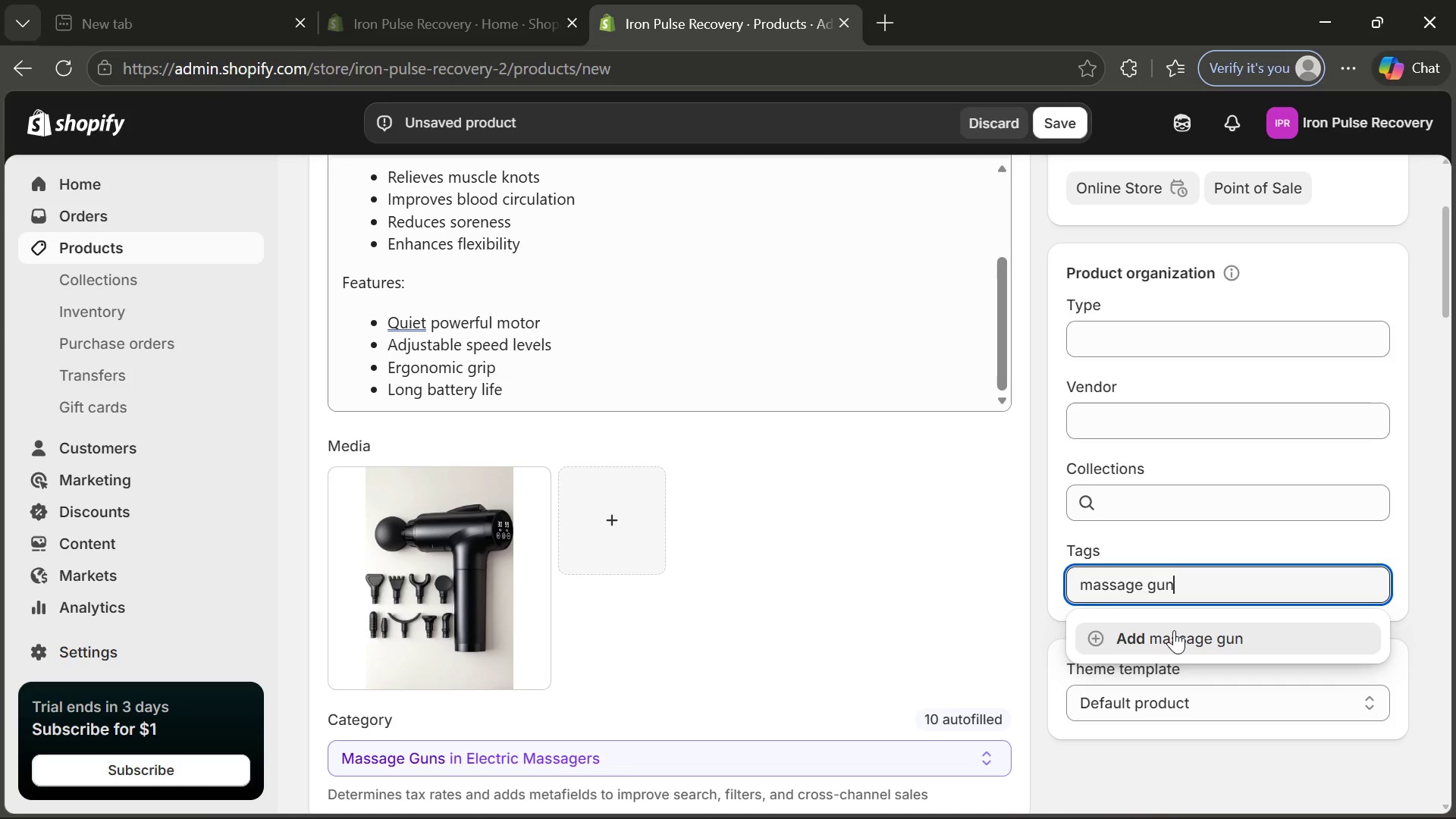 
left_click([1174, 630])
 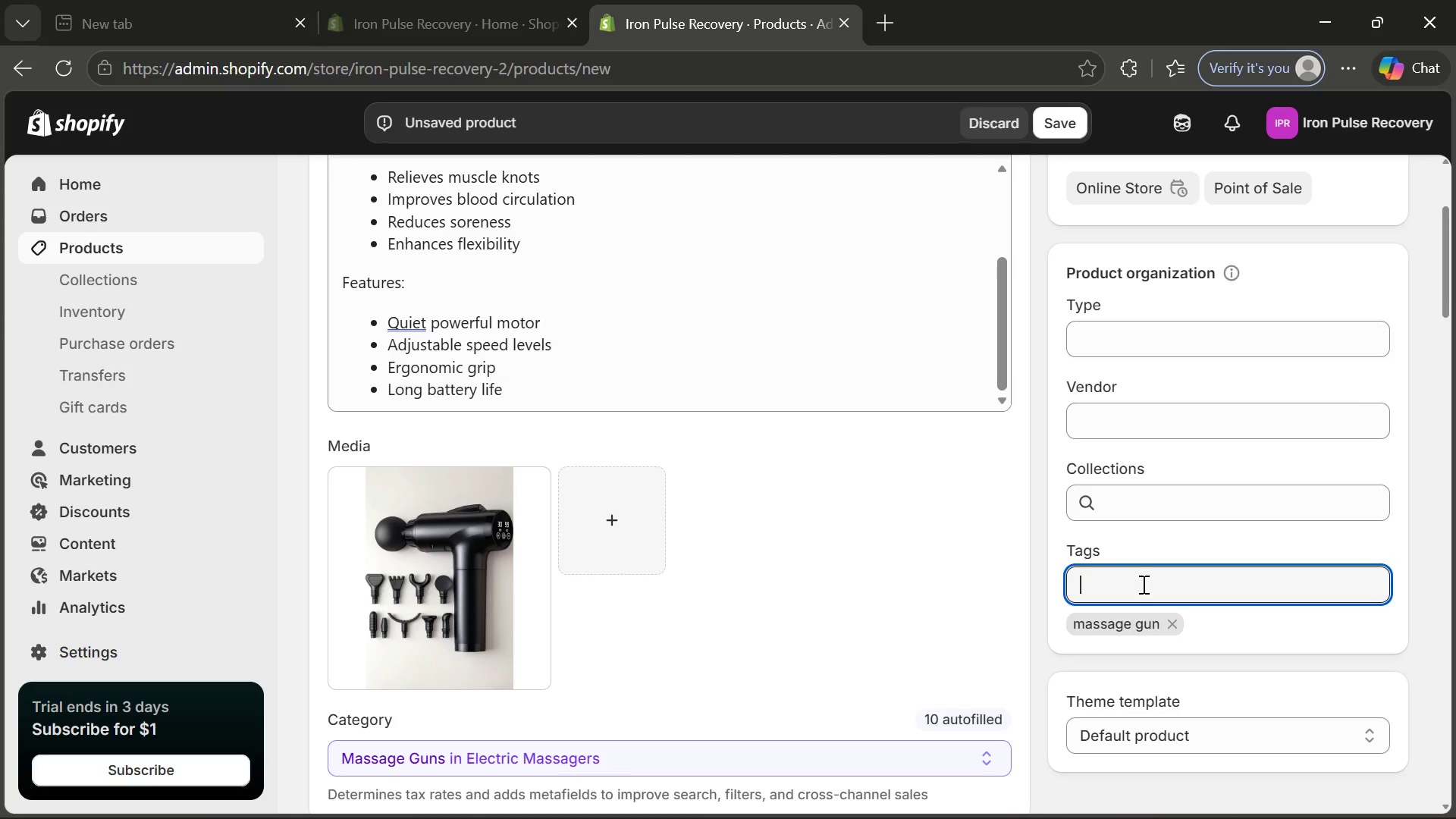 
wait(20.81)
 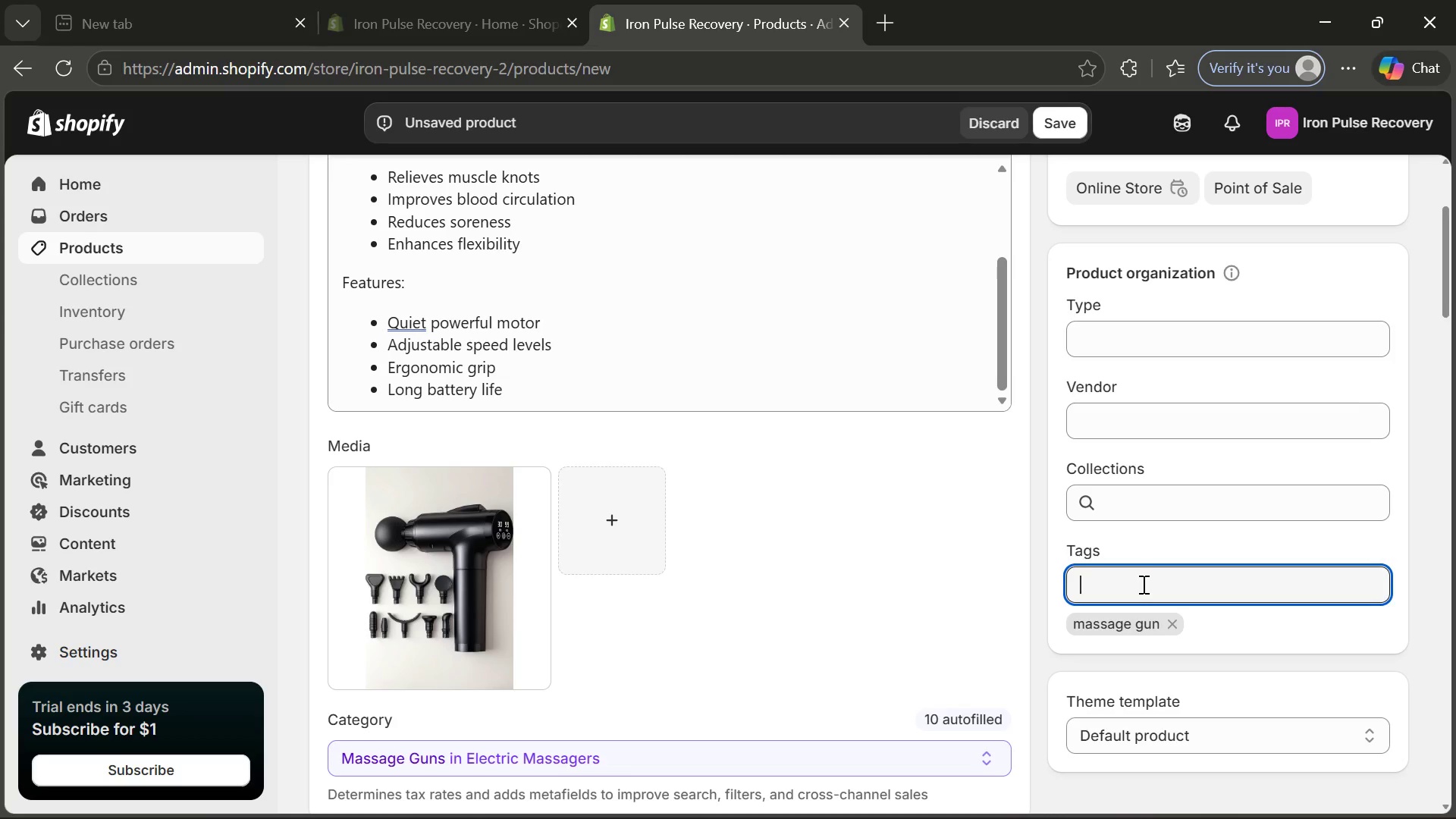 
type(vibration roller)
 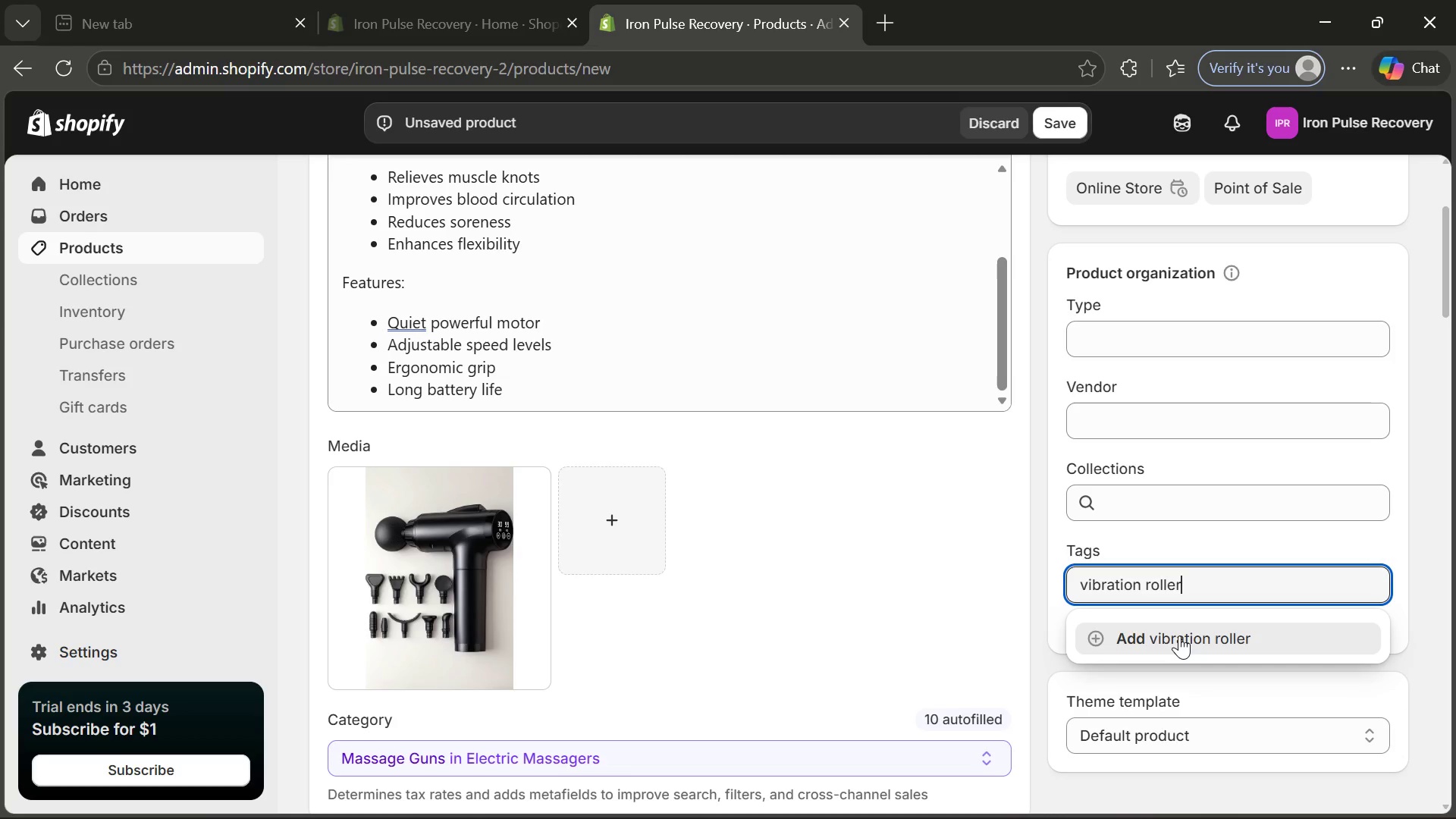 
left_click([1179, 635])
 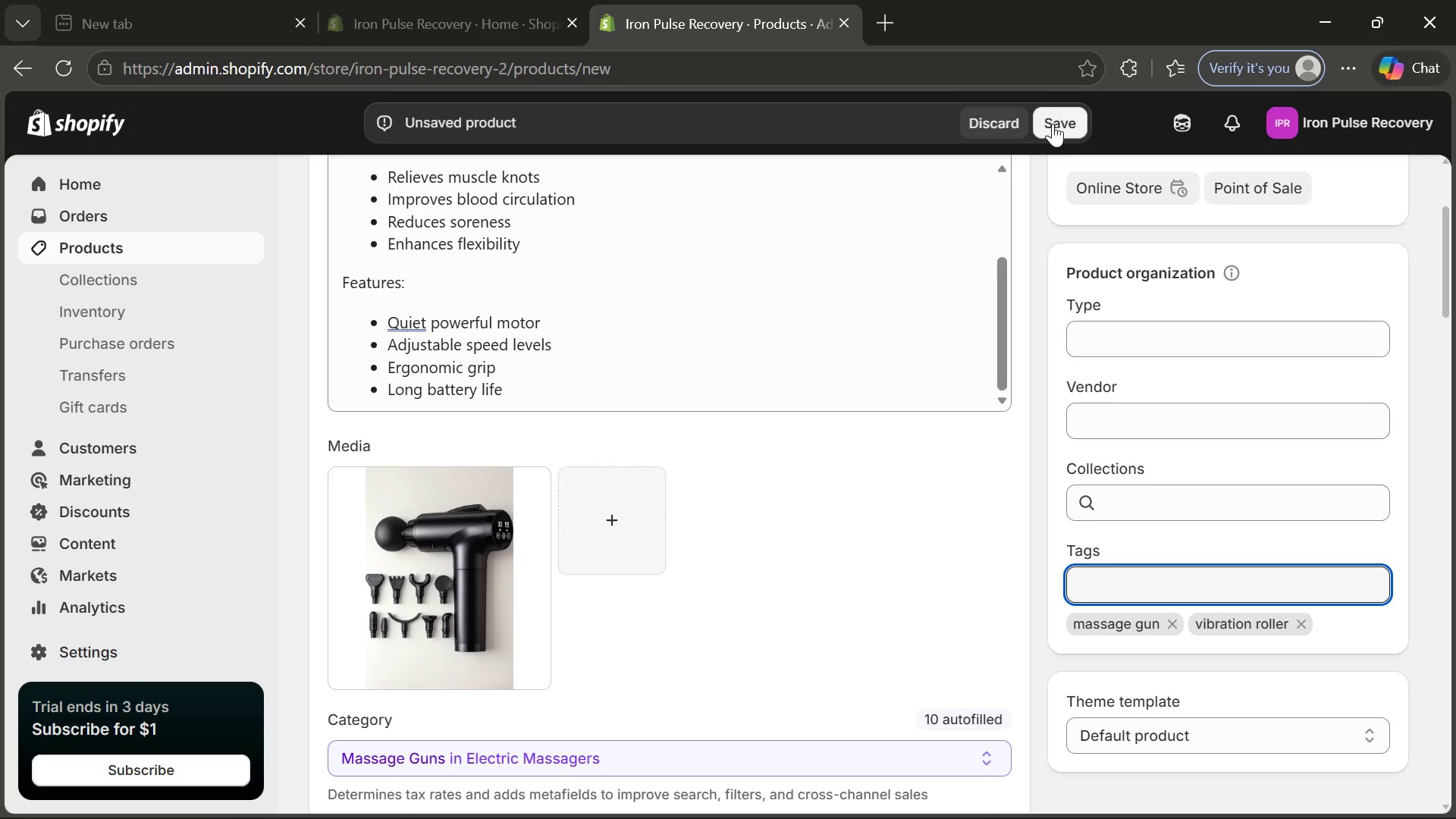 
left_click([1053, 124])
 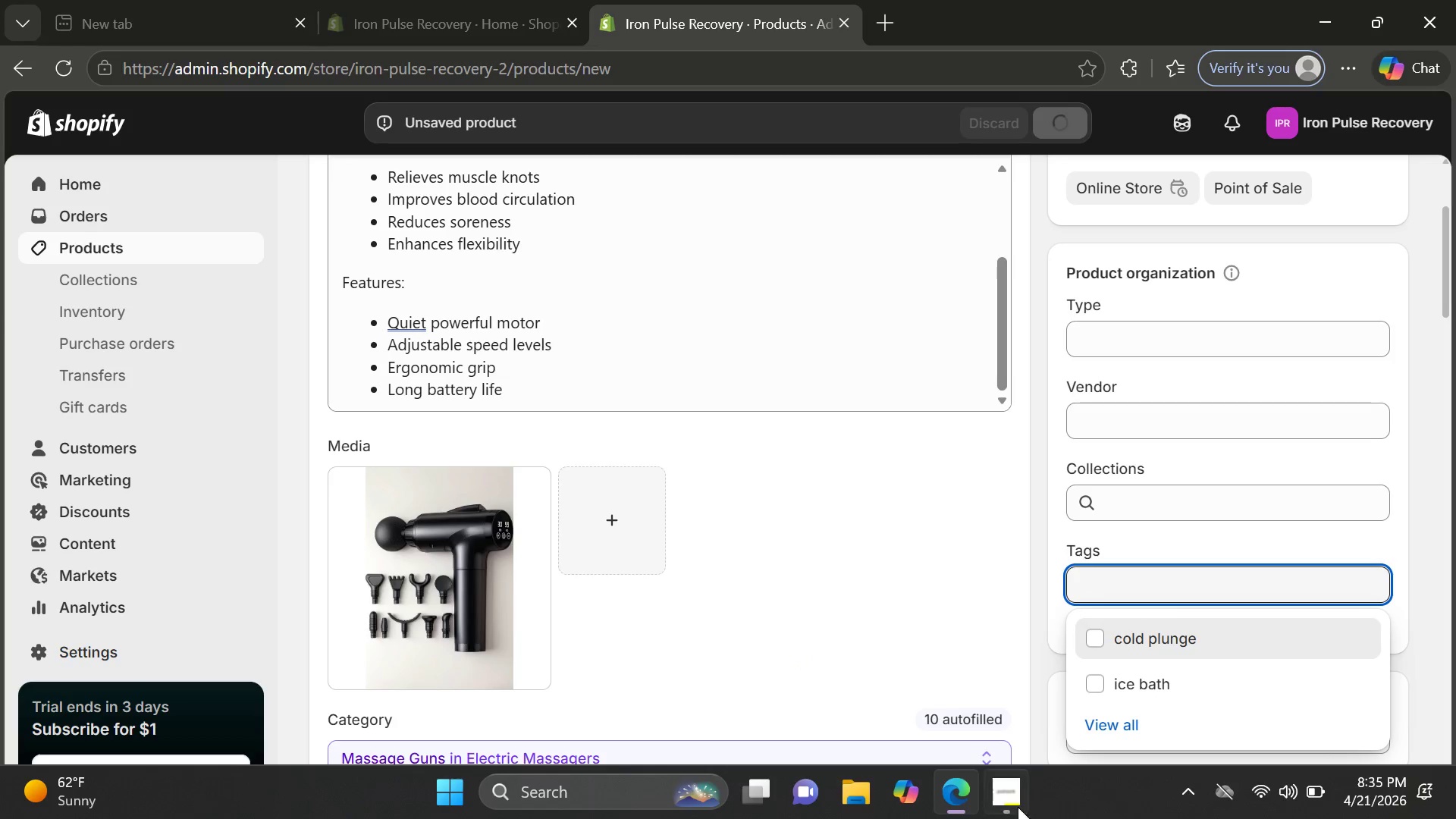 
left_click([1011, 797])